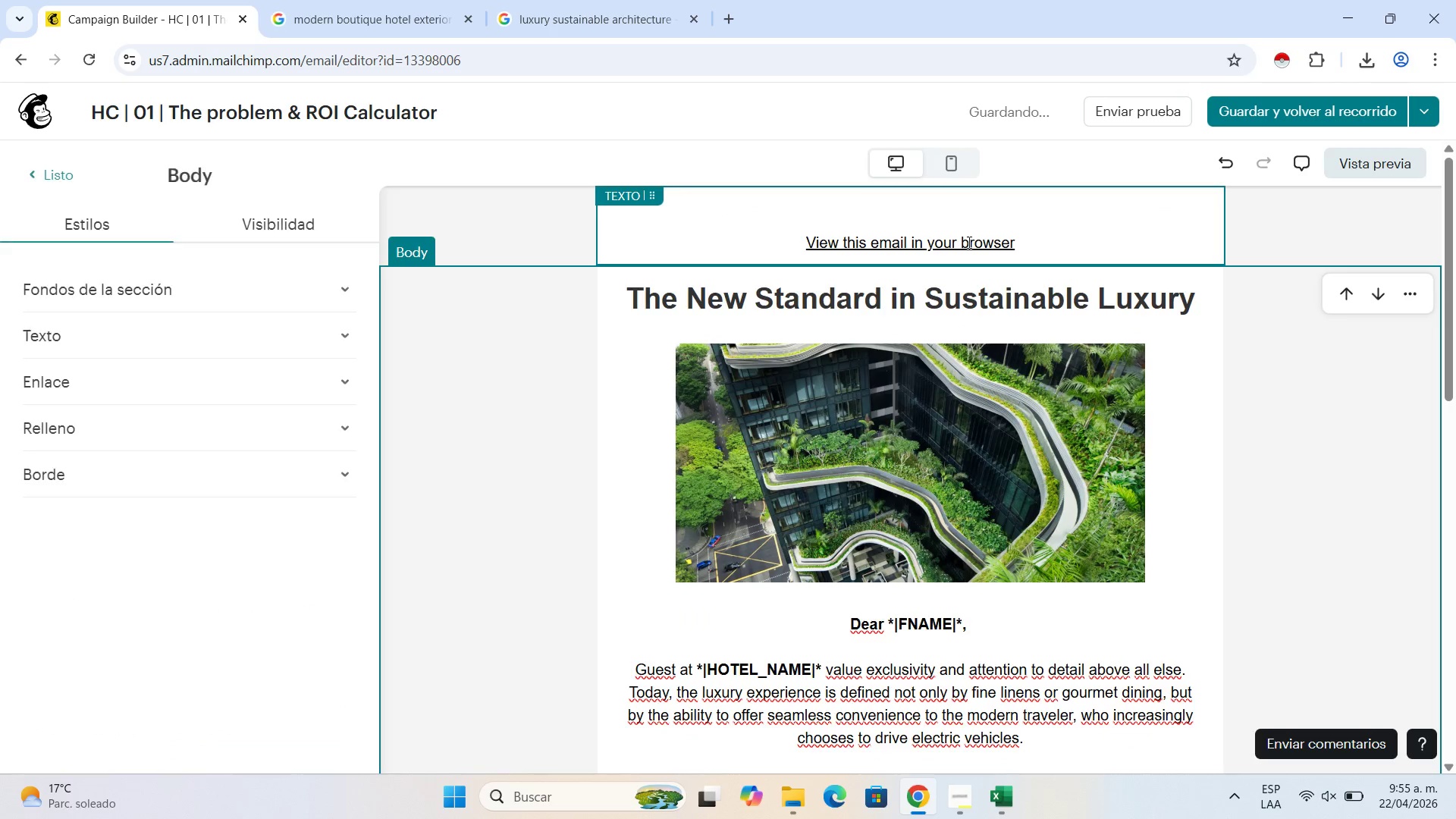 
scroll: coordinate [925, 381], scroll_direction: down, amount: 5.0
 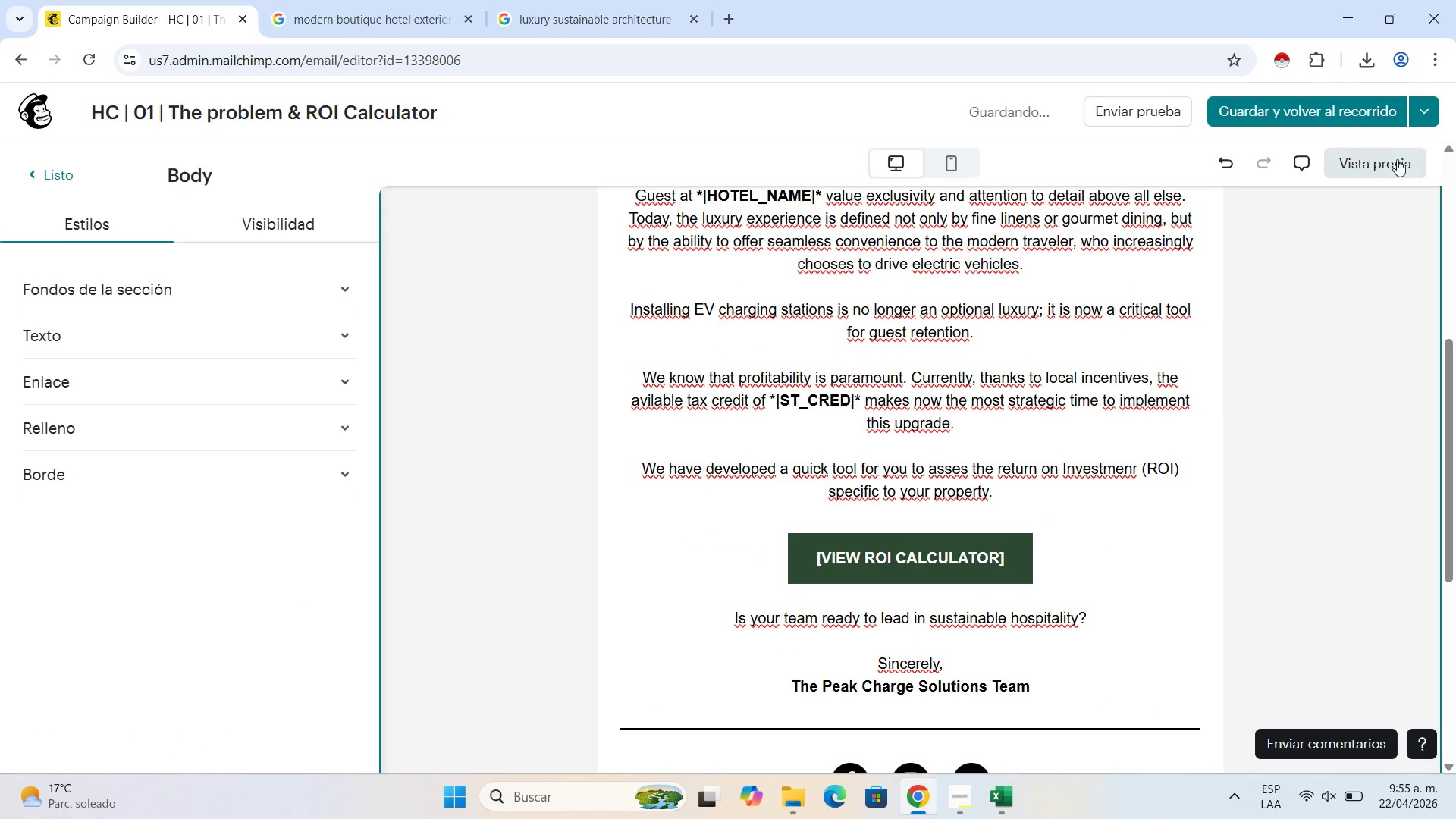 
left_click([1394, 161])
 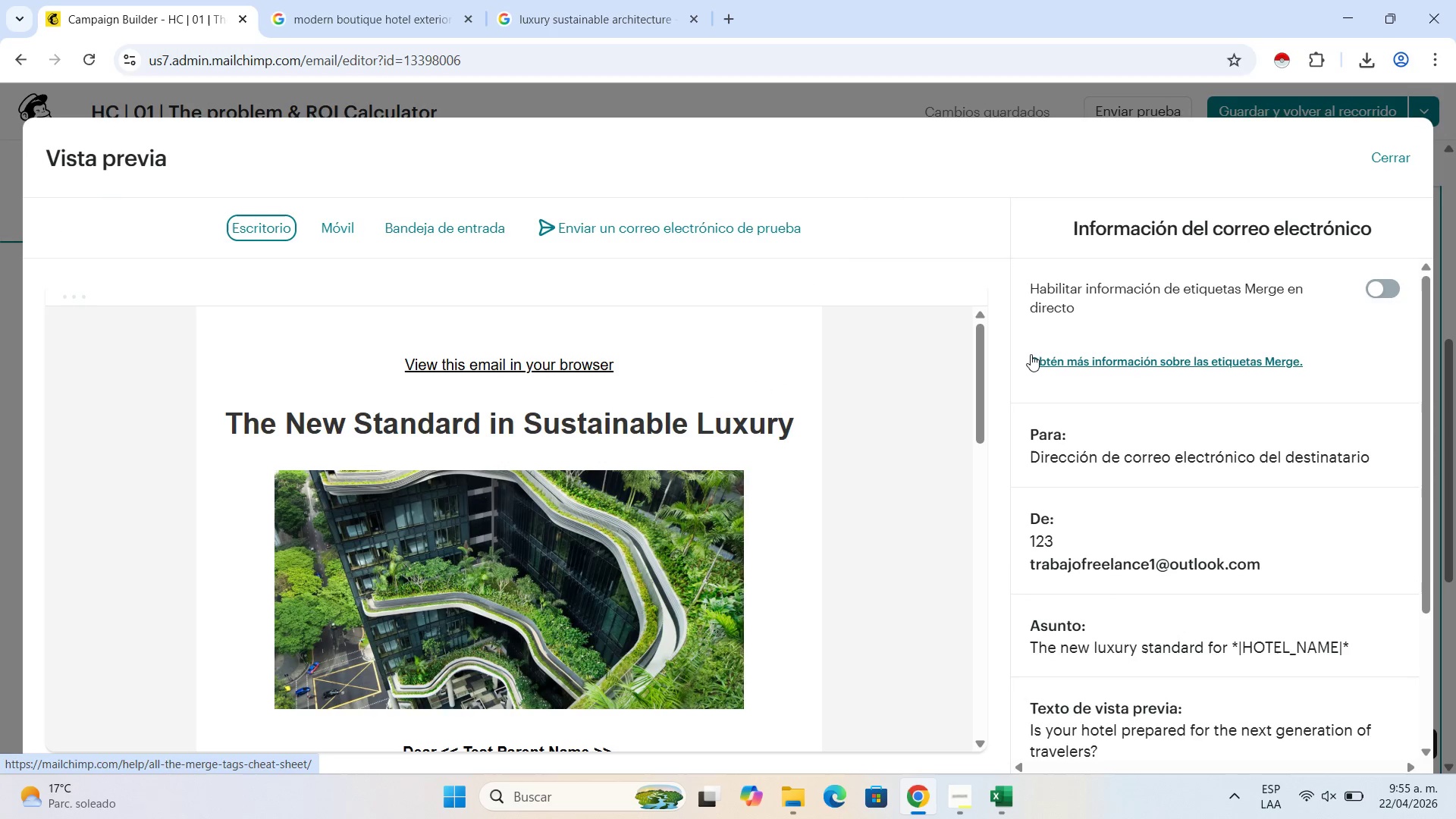 
wait(14.66)
 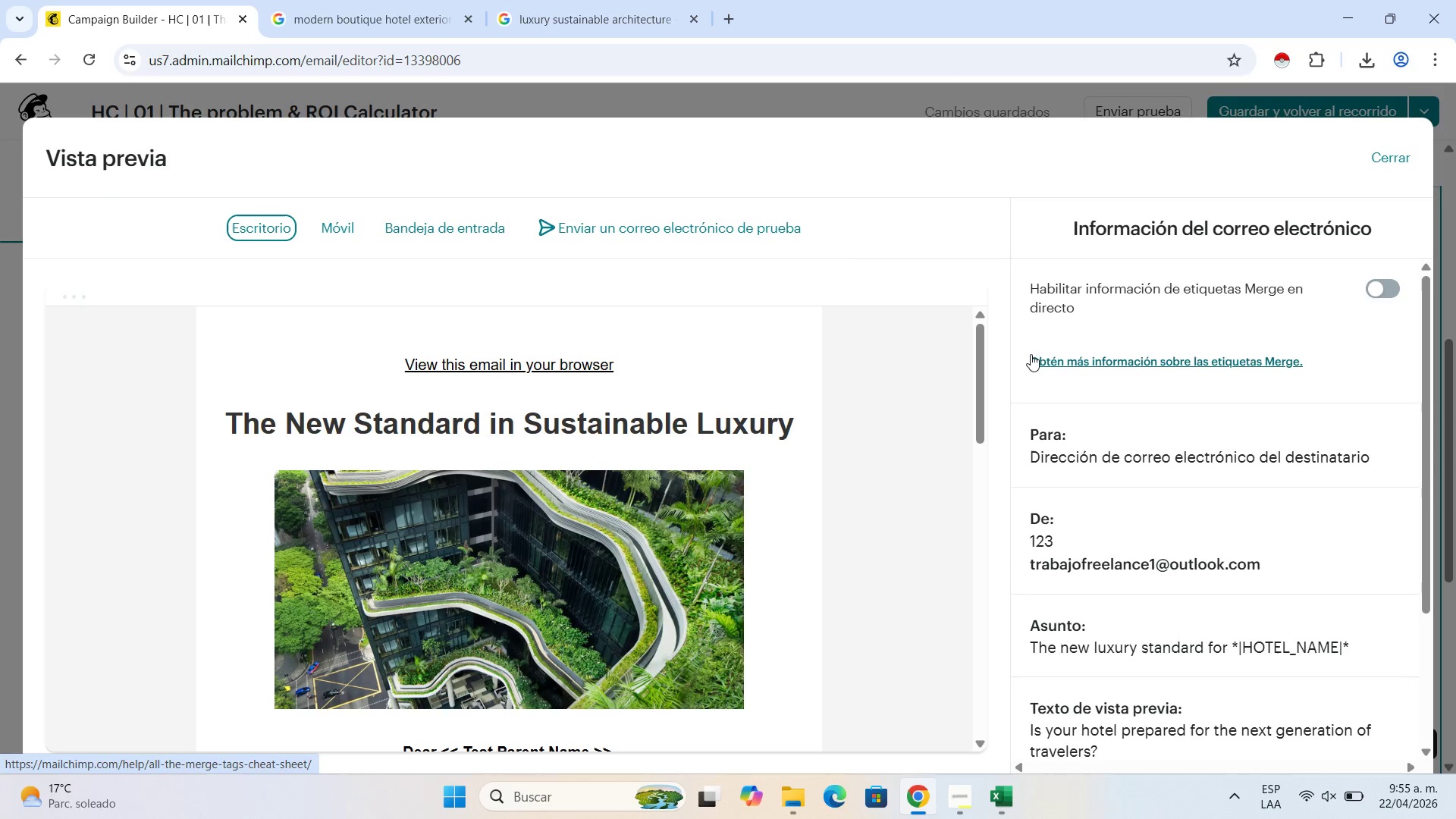 
scroll: coordinate [772, 477], scroll_direction: down, amount: 3.0
 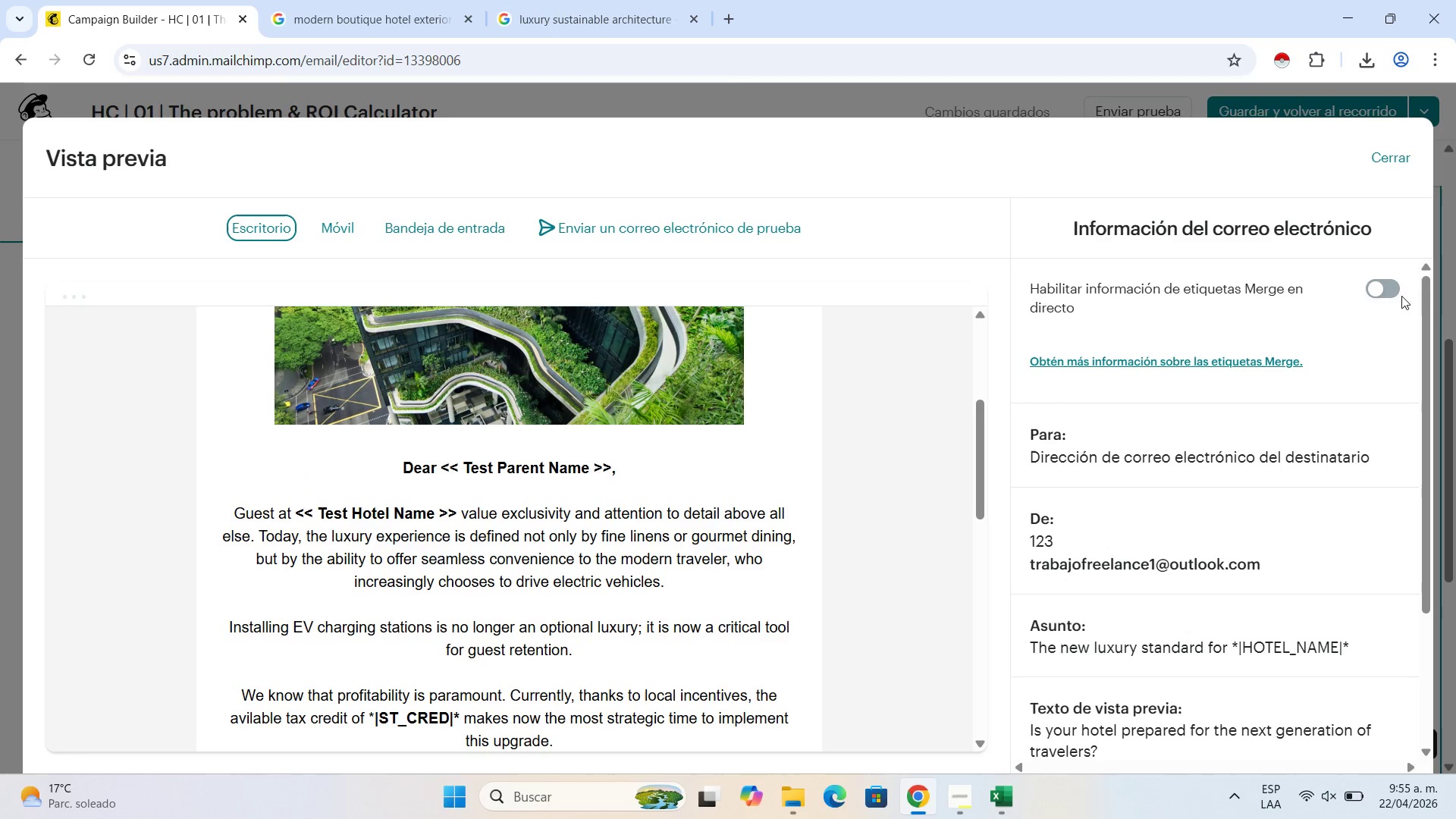 
left_click([1392, 293])
 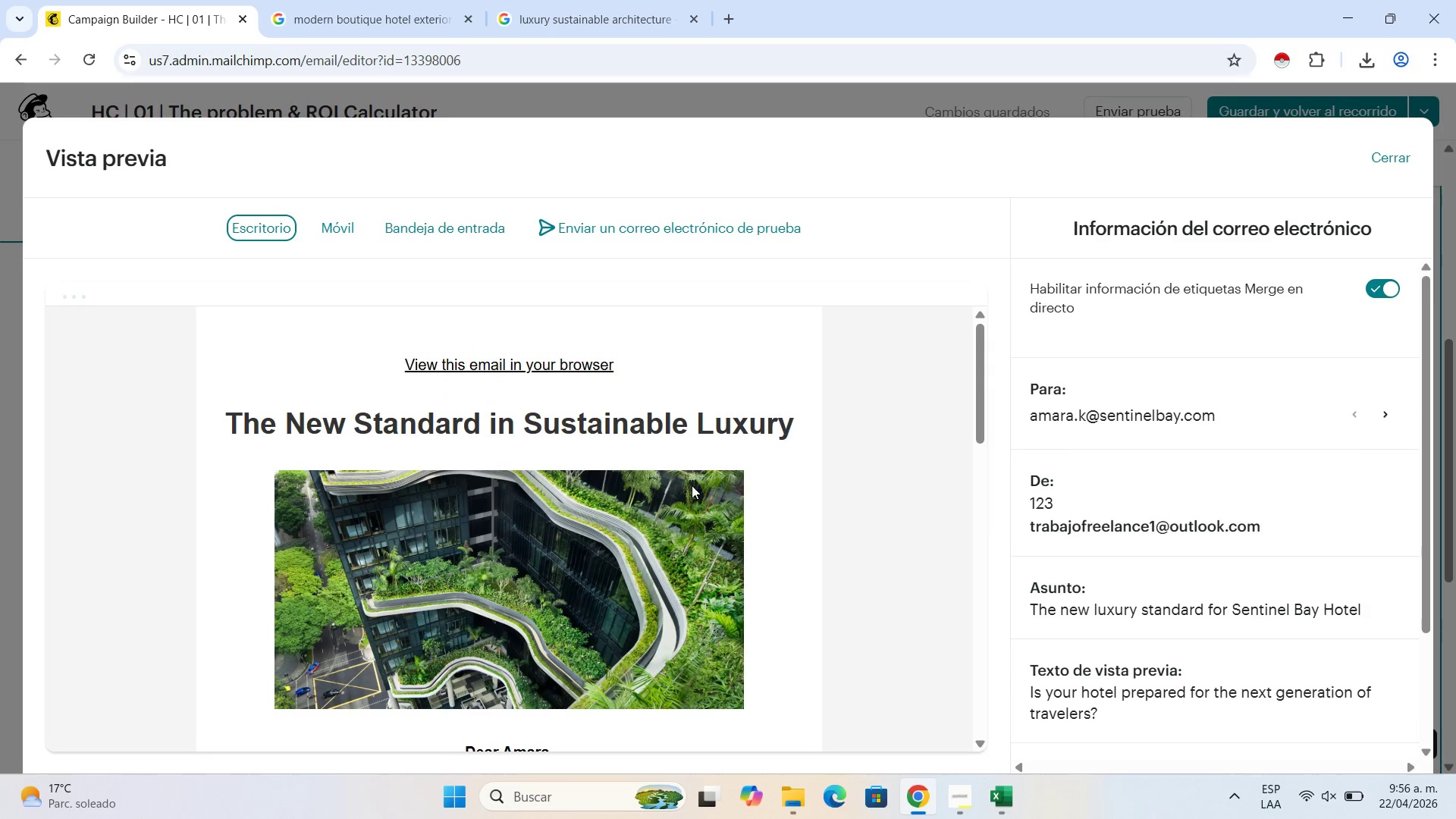 
scroll: coordinate [676, 502], scroll_direction: down, amount: 7.0
 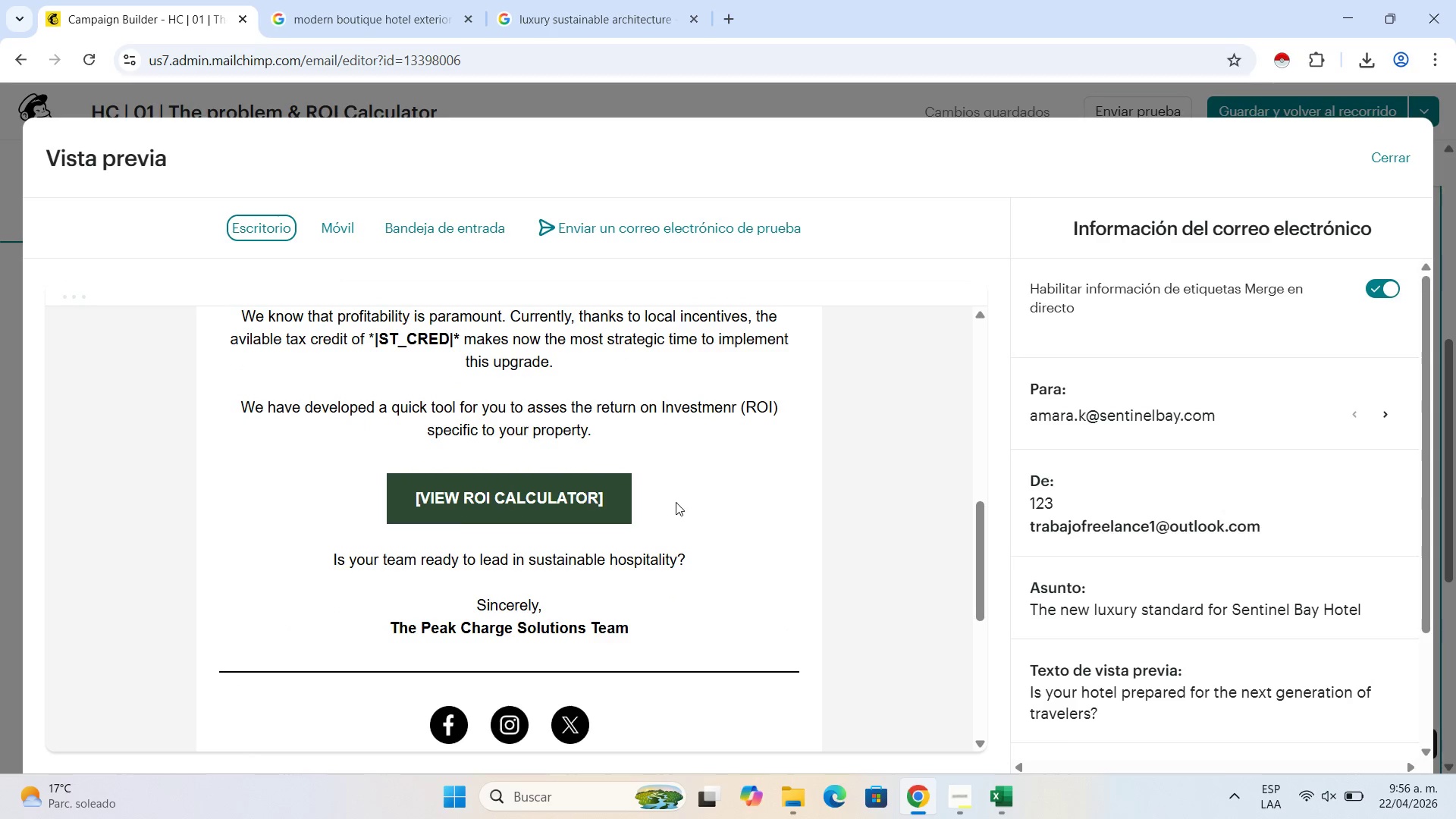 
scroll: coordinate [618, 475], scroll_direction: up, amount: 3.0
 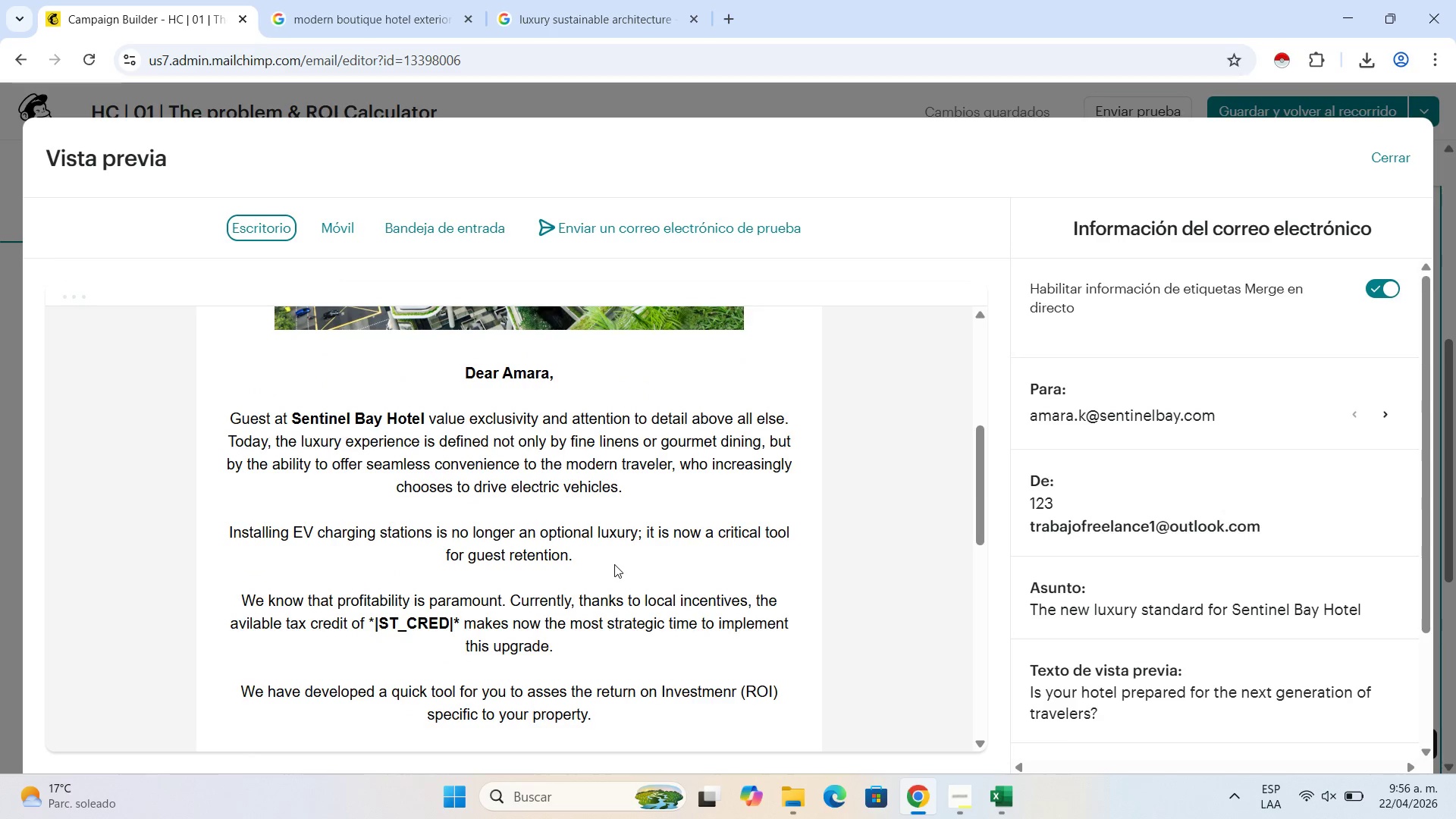 
scroll: coordinate [614, 564], scroll_direction: down, amount: 1.0
 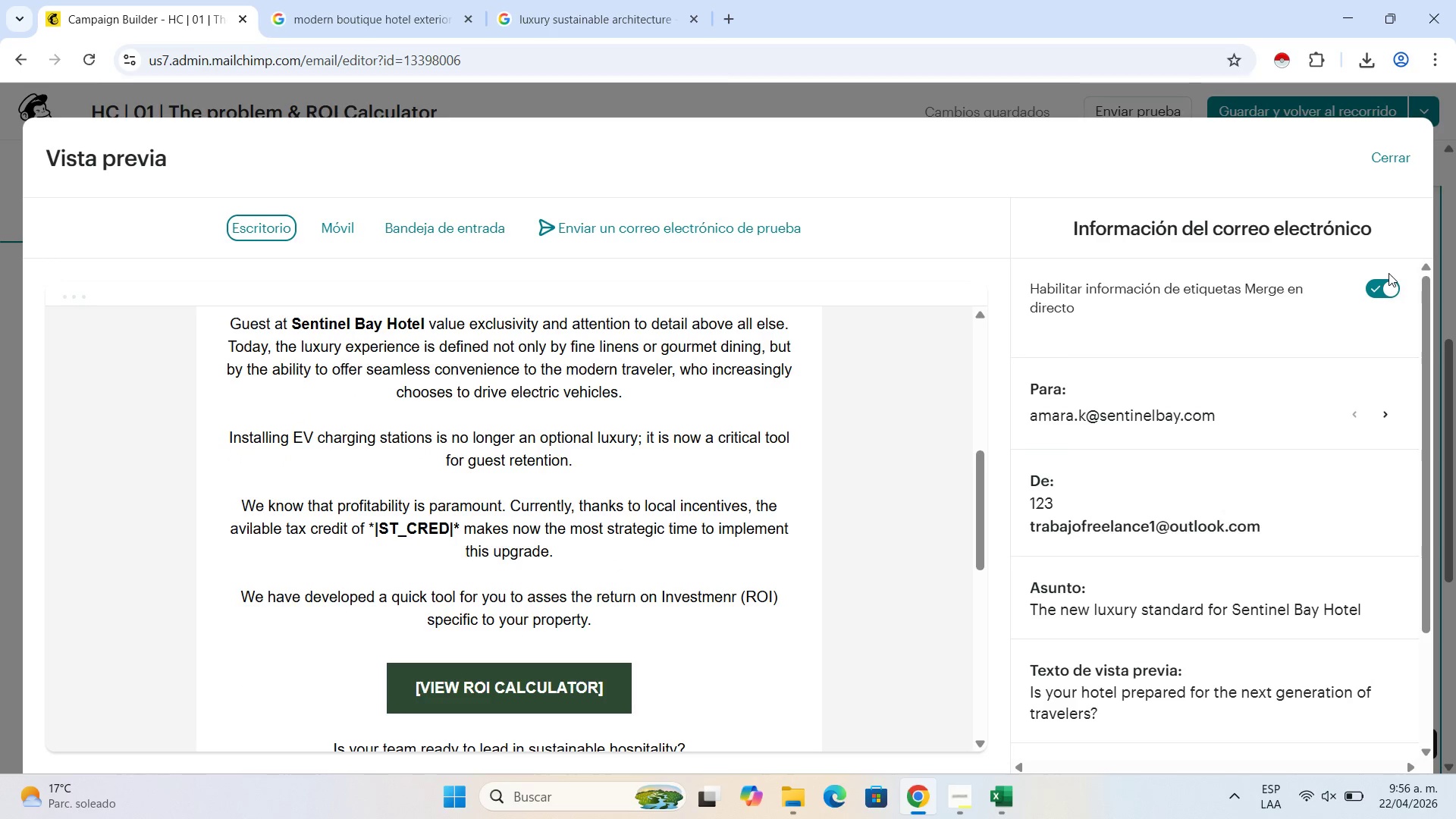 
left_click([1379, 294])
 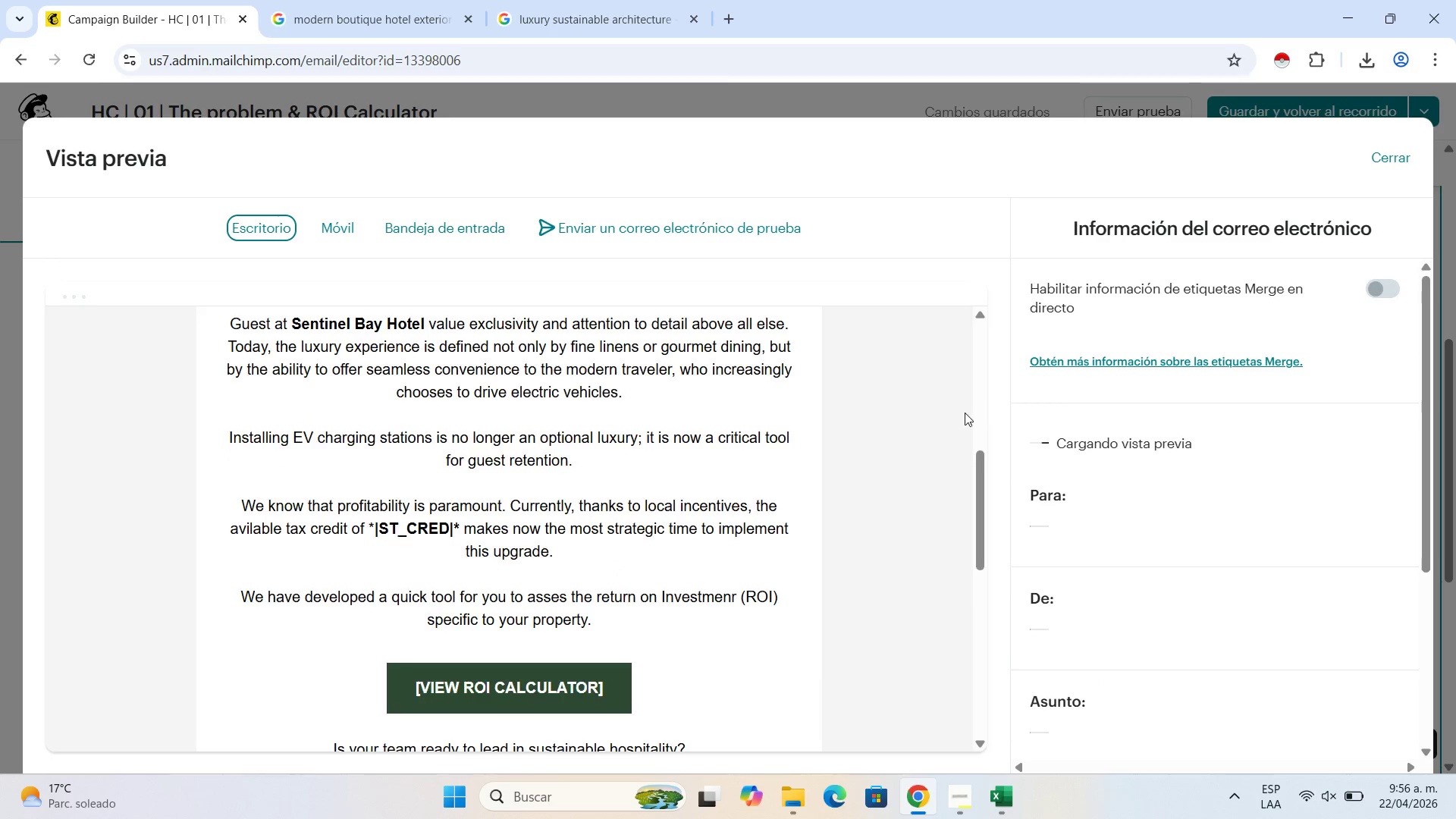 
scroll: coordinate [926, 415], scroll_direction: up, amount: 3.0
 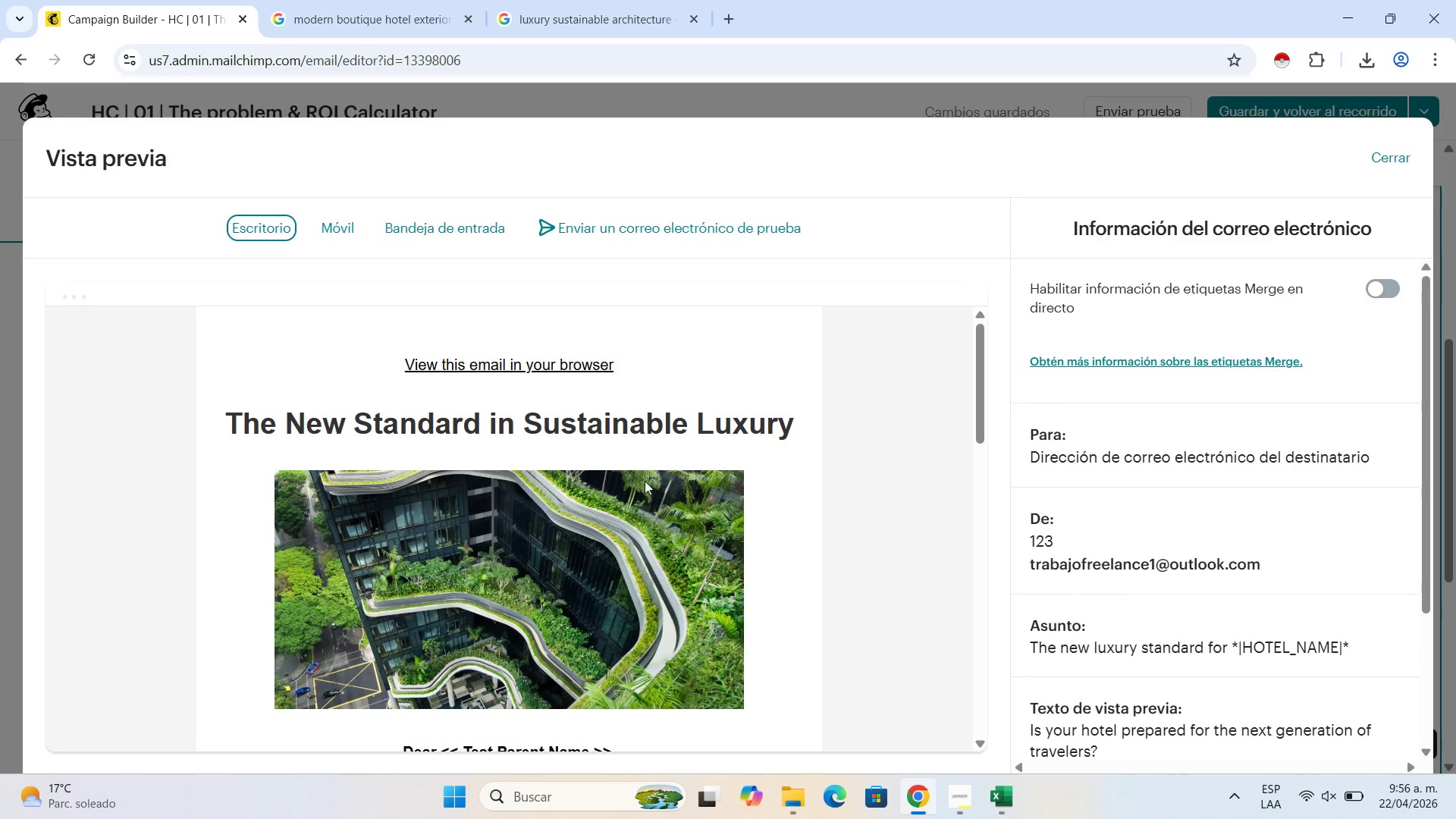 
scroll: coordinate [921, 410], scroll_direction: down, amount: 2.0
 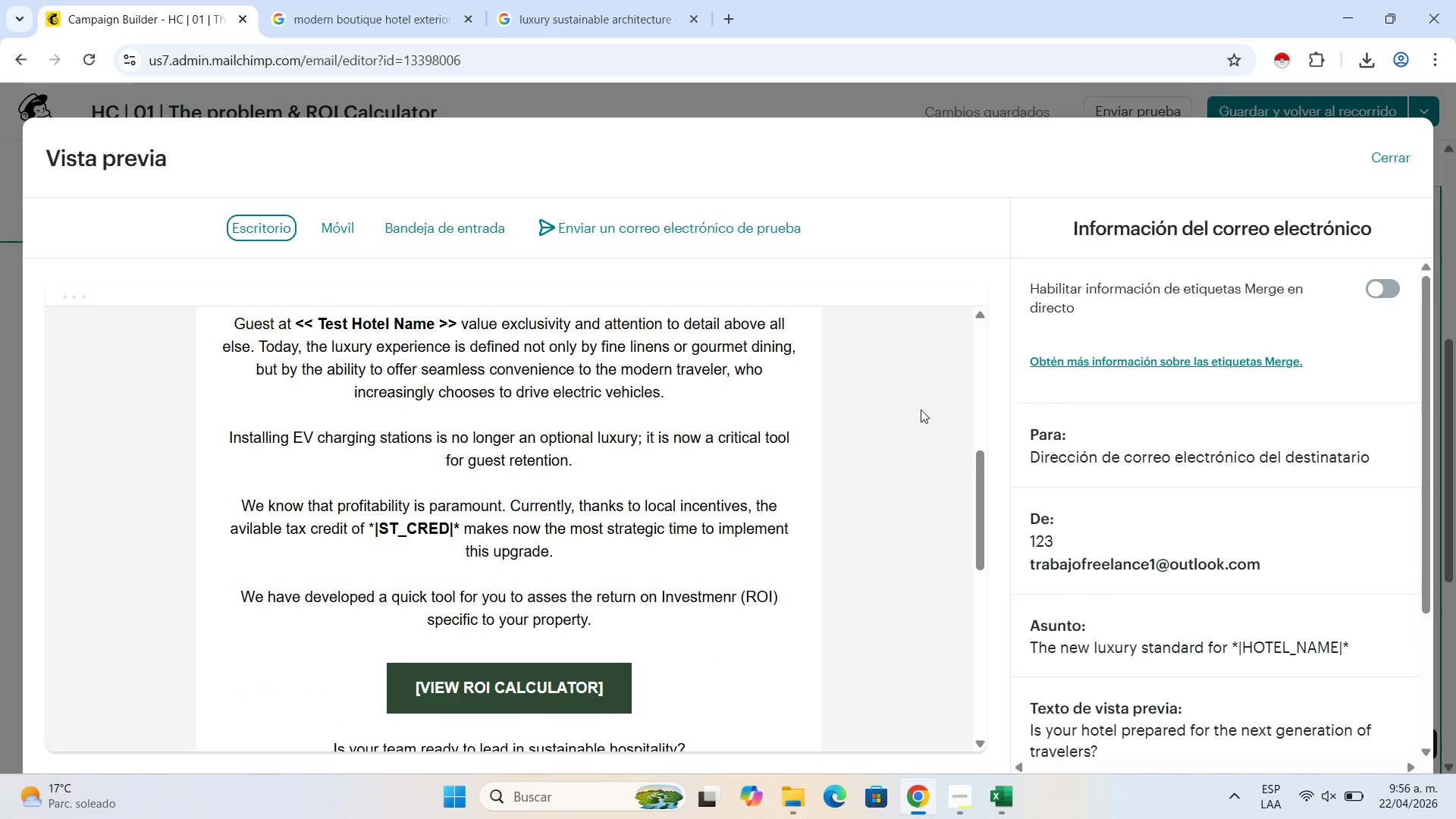 
scroll: coordinate [921, 410], scroll_direction: up, amount: 2.0
 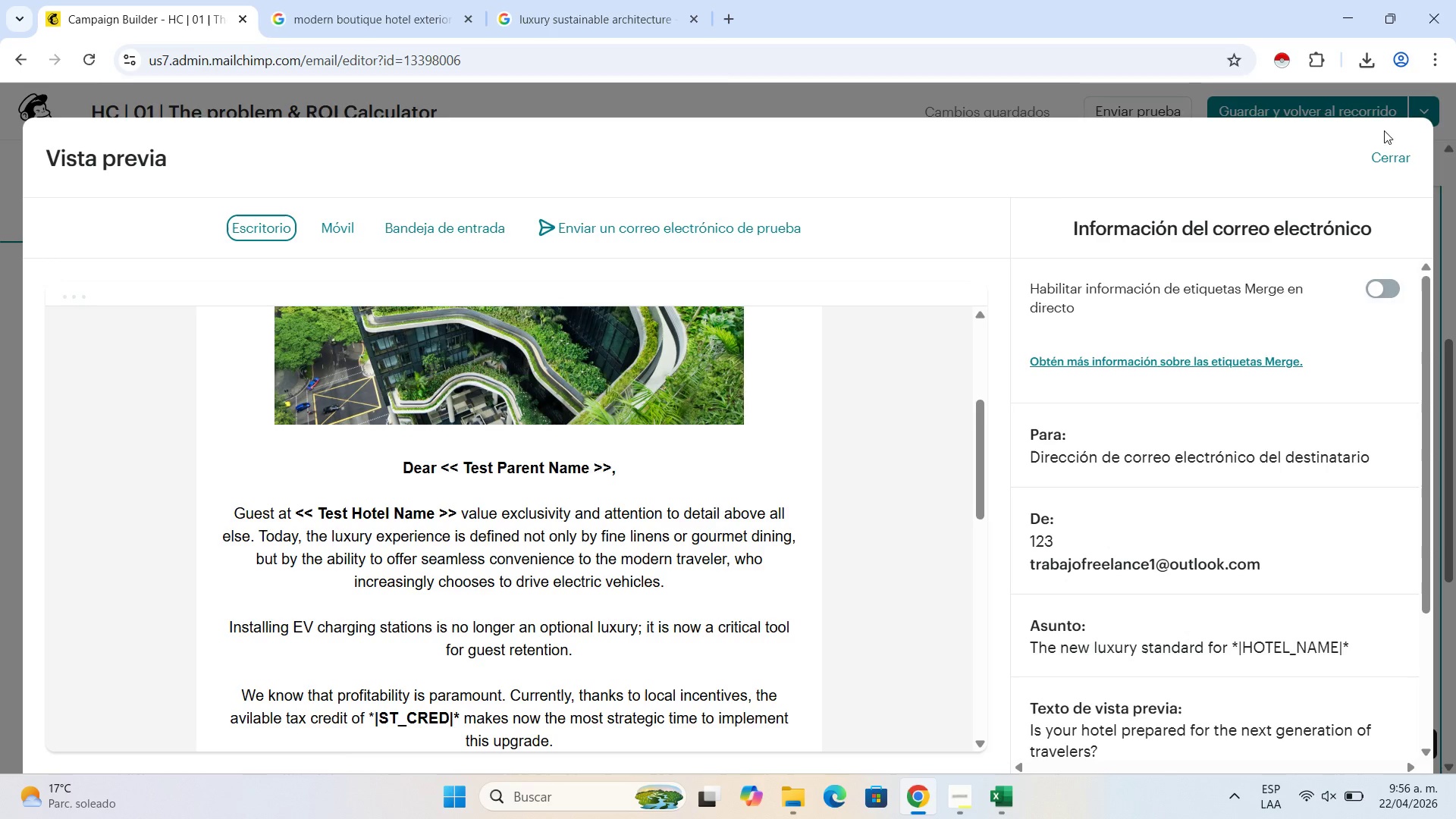 
left_click([1384, 164])
 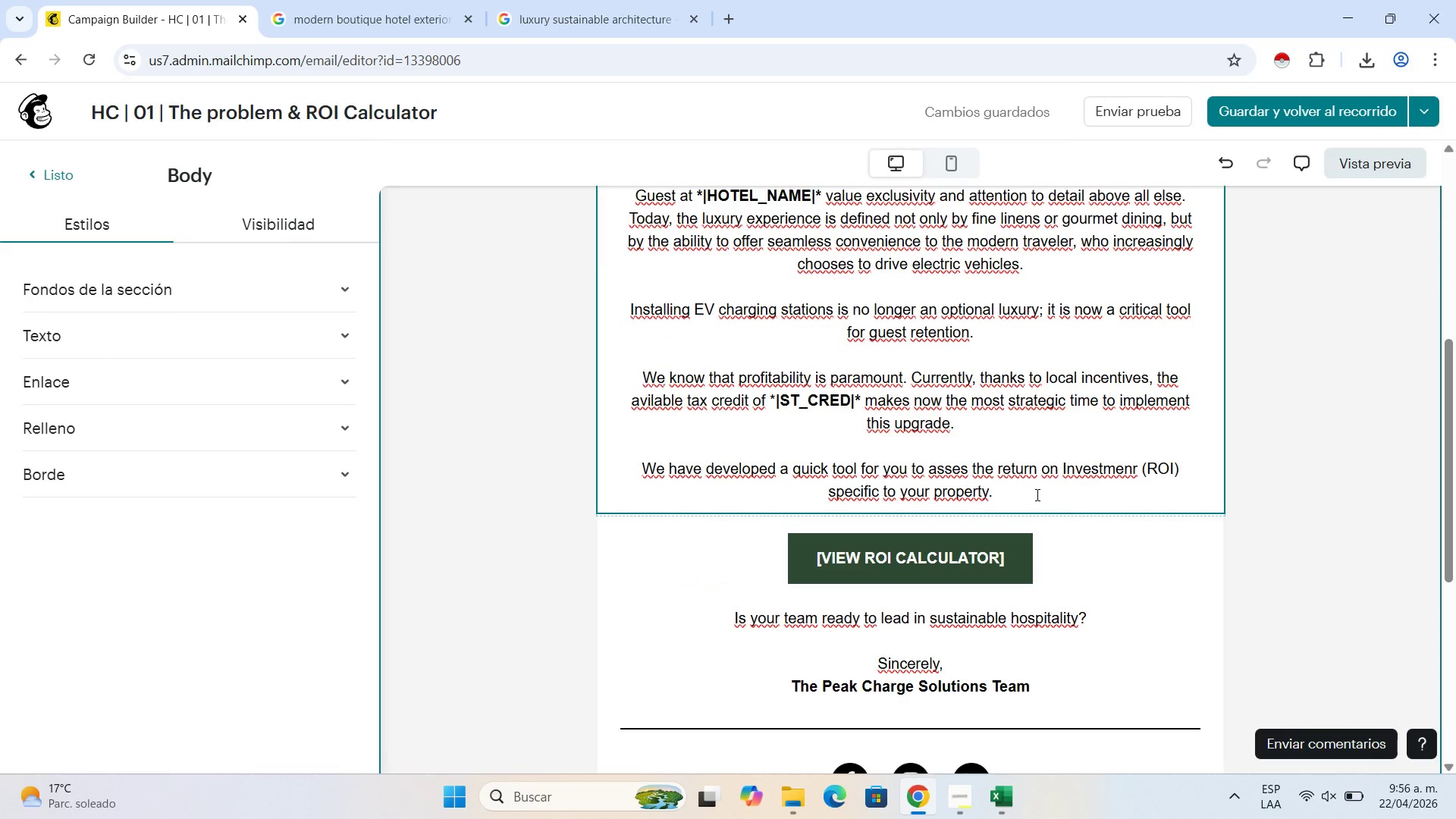 
scroll: coordinate [993, 489], scroll_direction: down, amount: 5.0
 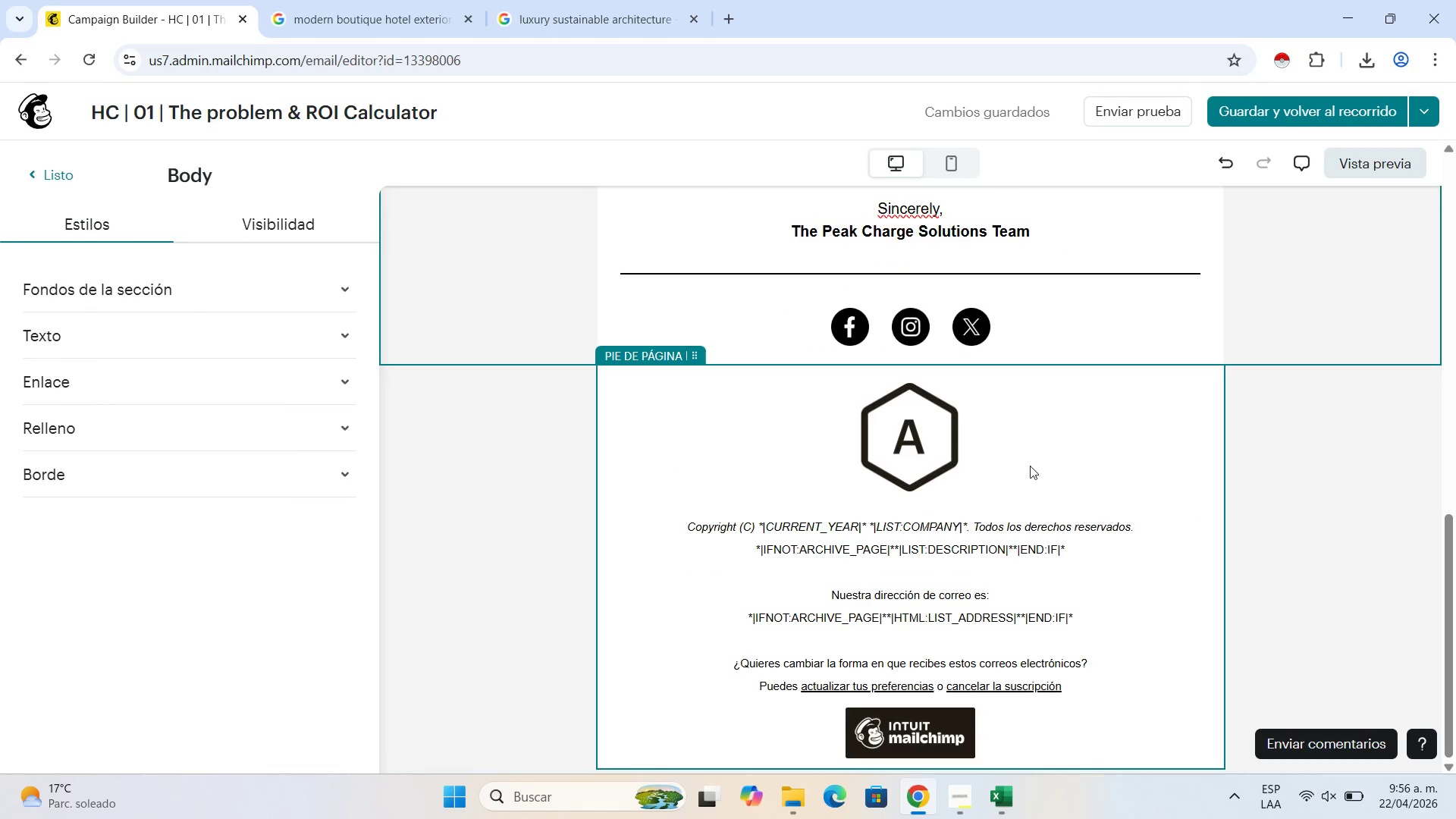 
left_click([1051, 448])
 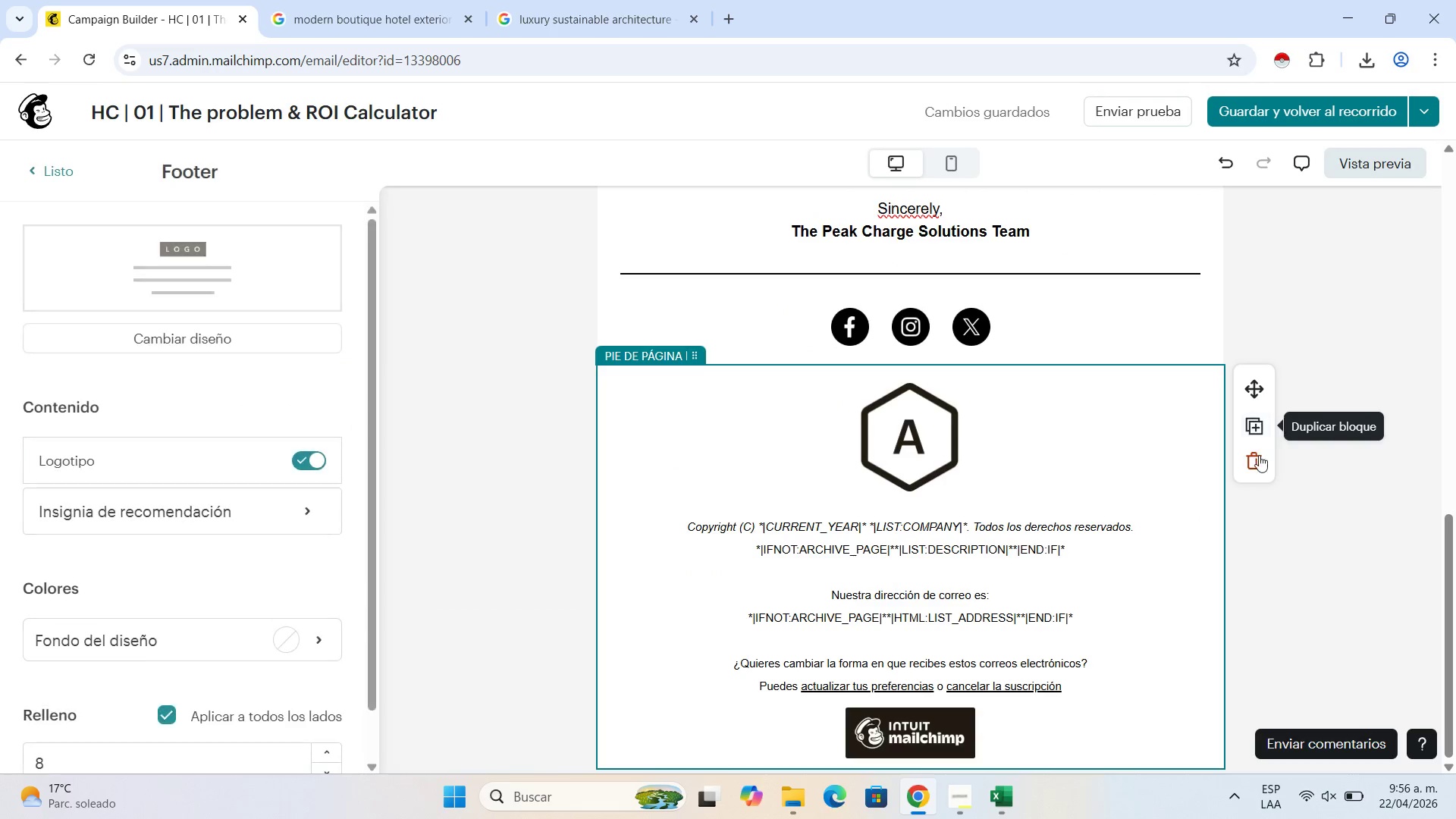 
left_click([1254, 462])
 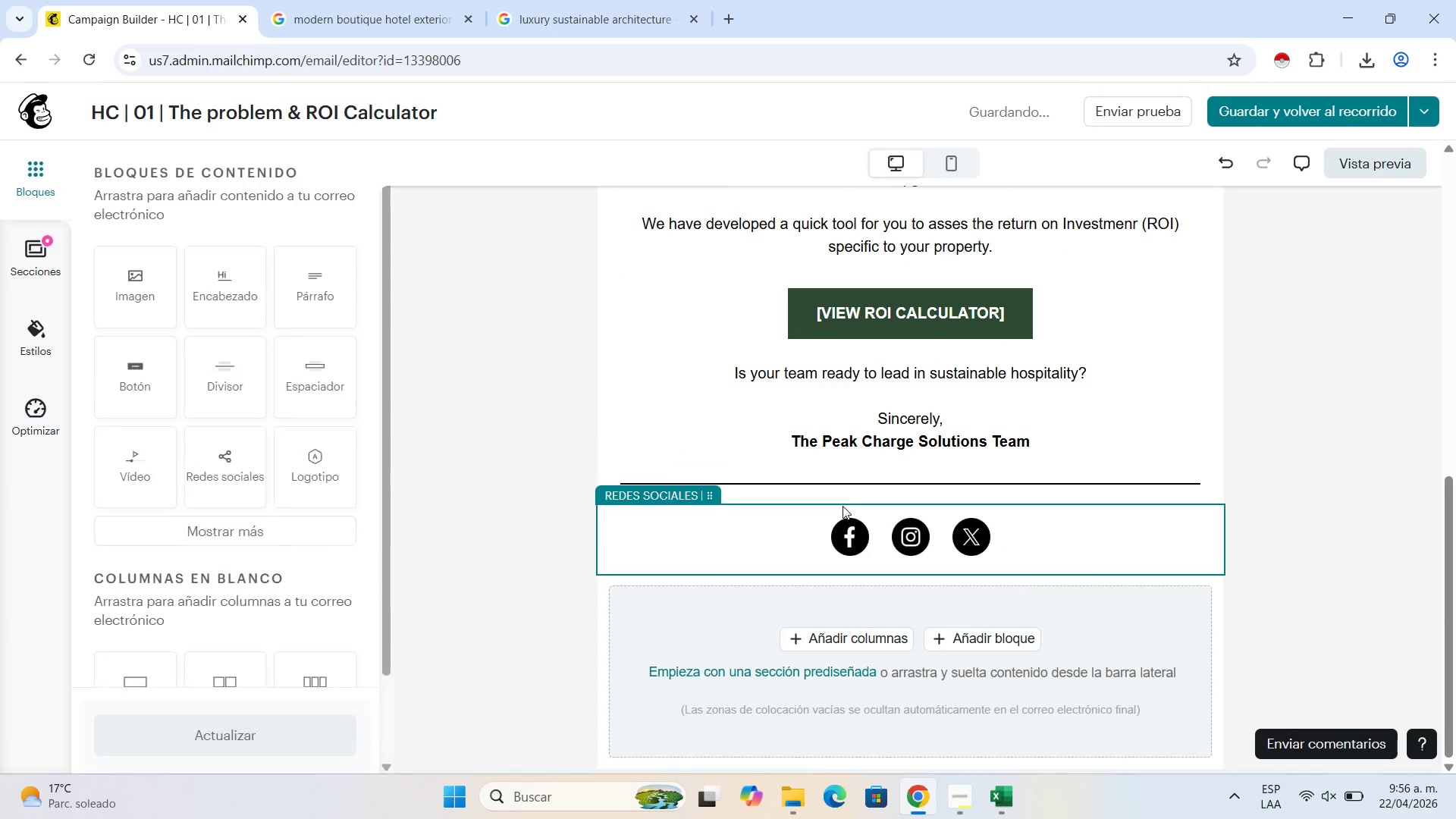 
scroll: coordinate [956, 409], scroll_direction: up, amount: 8.0
 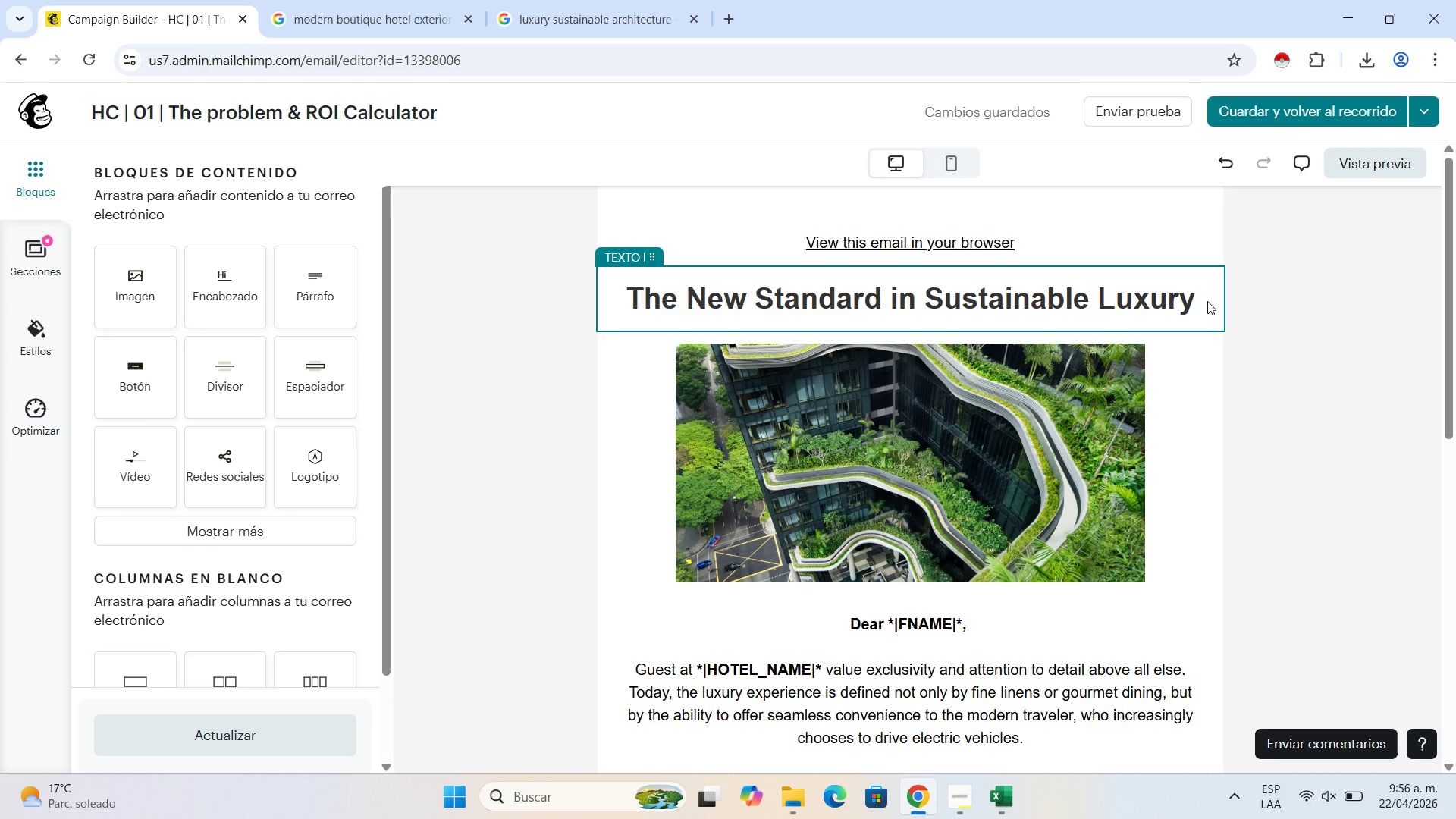 
wait(19.53)
 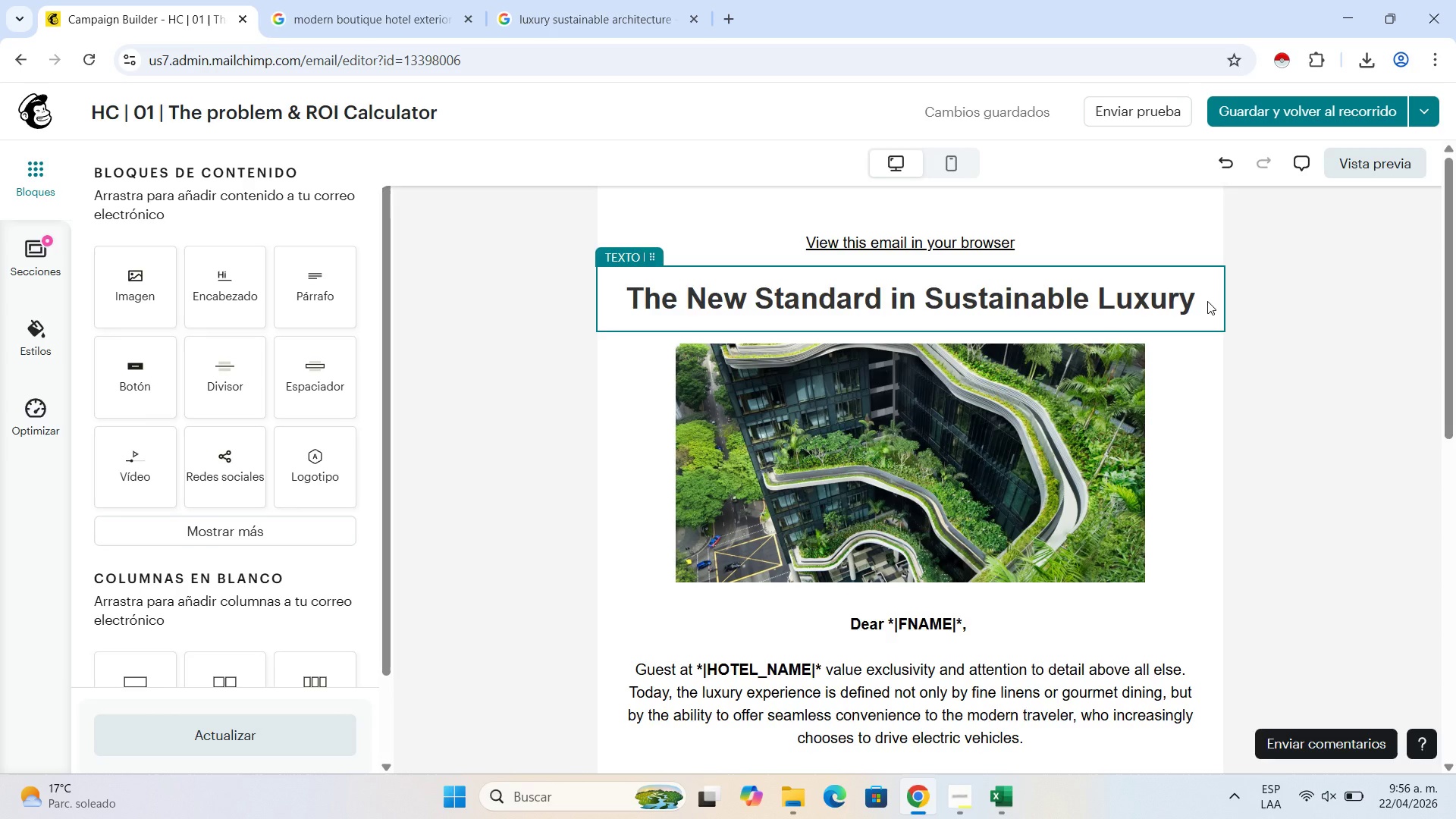 
scroll: coordinate [1163, 419], scroll_direction: down, amount: 5.0
 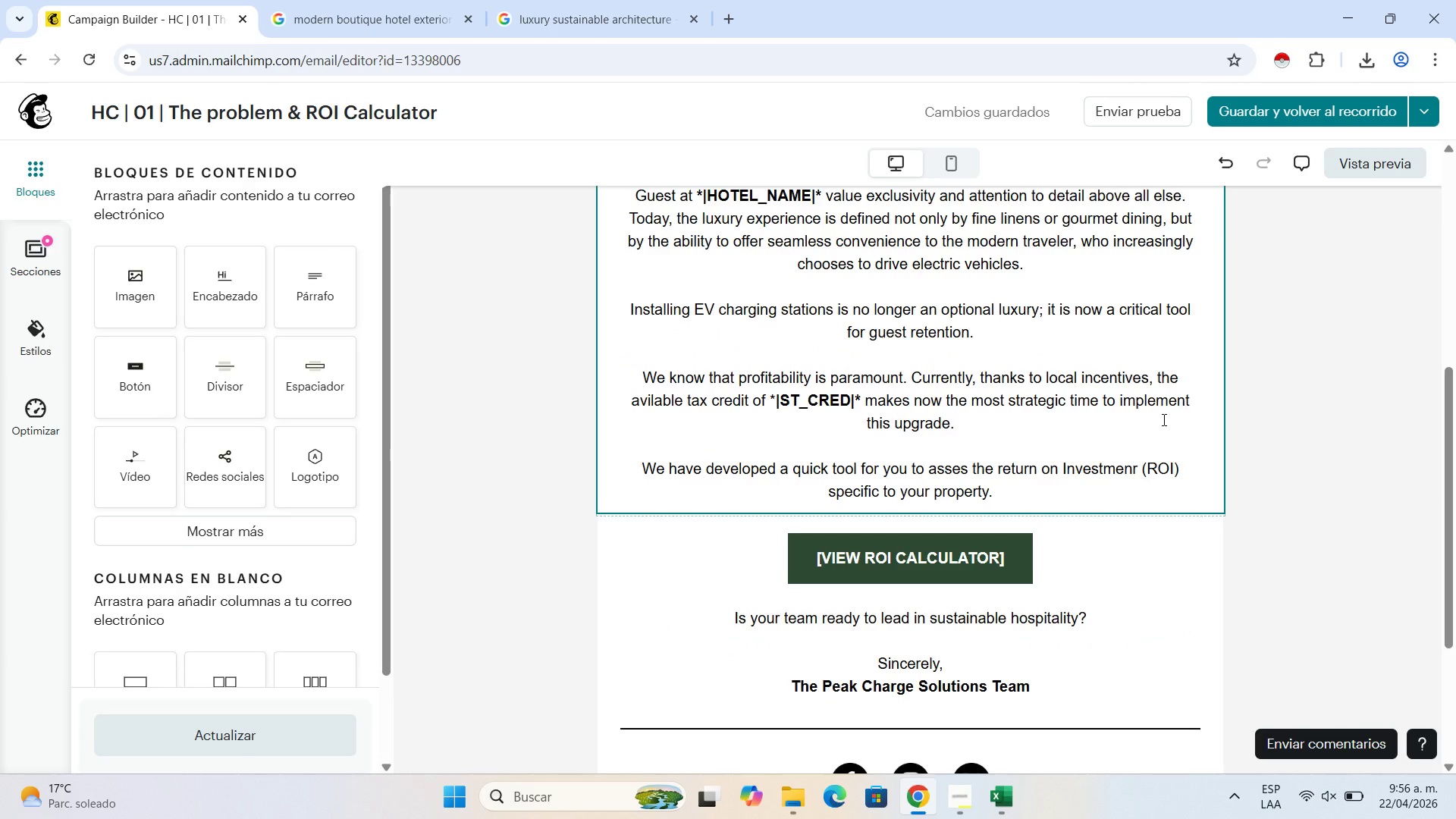 
scroll: coordinate [1163, 419], scroll_direction: up, amount: 3.0
 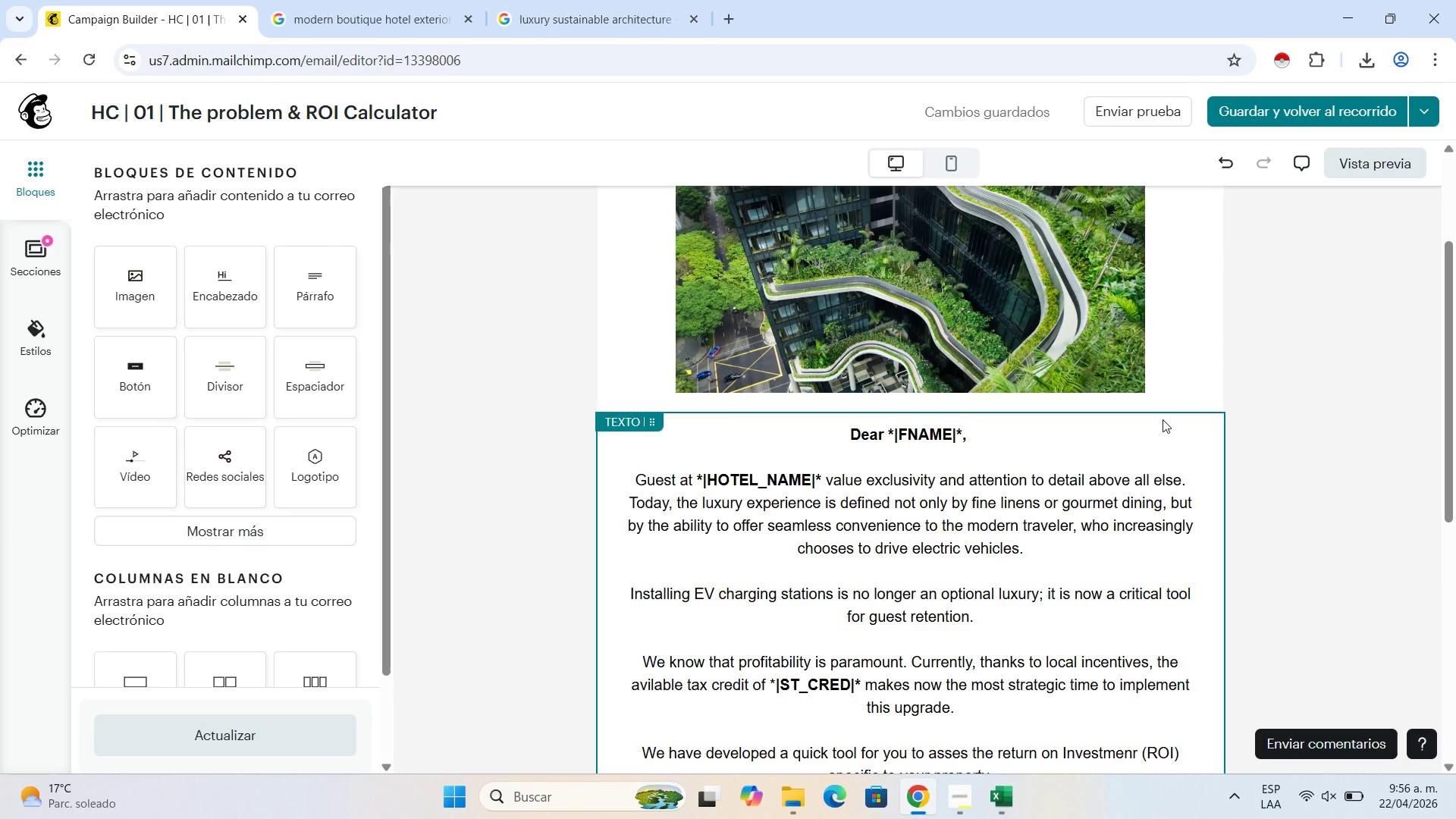 
wait(9.23)
 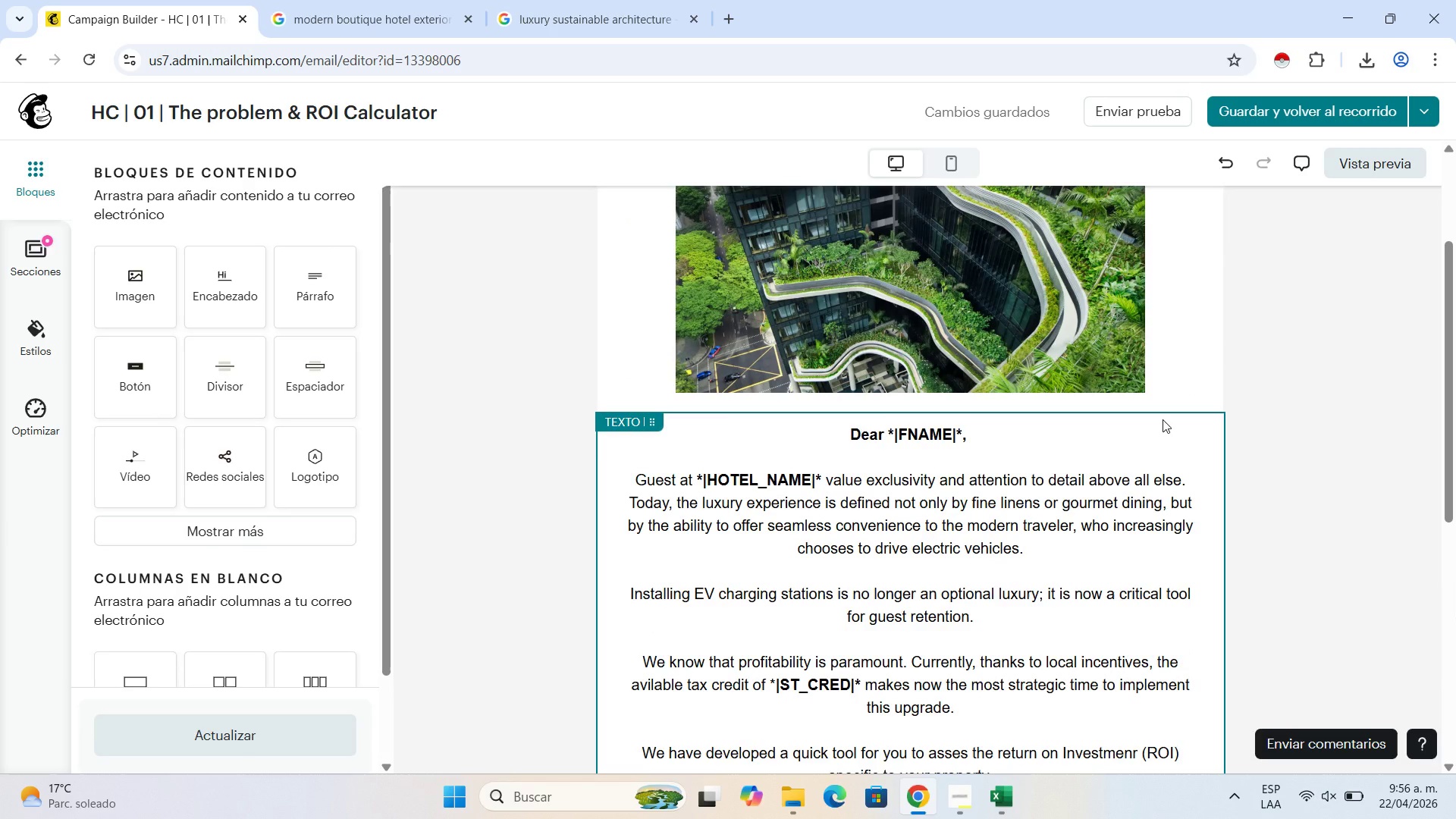 
scroll: coordinate [1106, 431], scroll_direction: down, amount: 4.0
 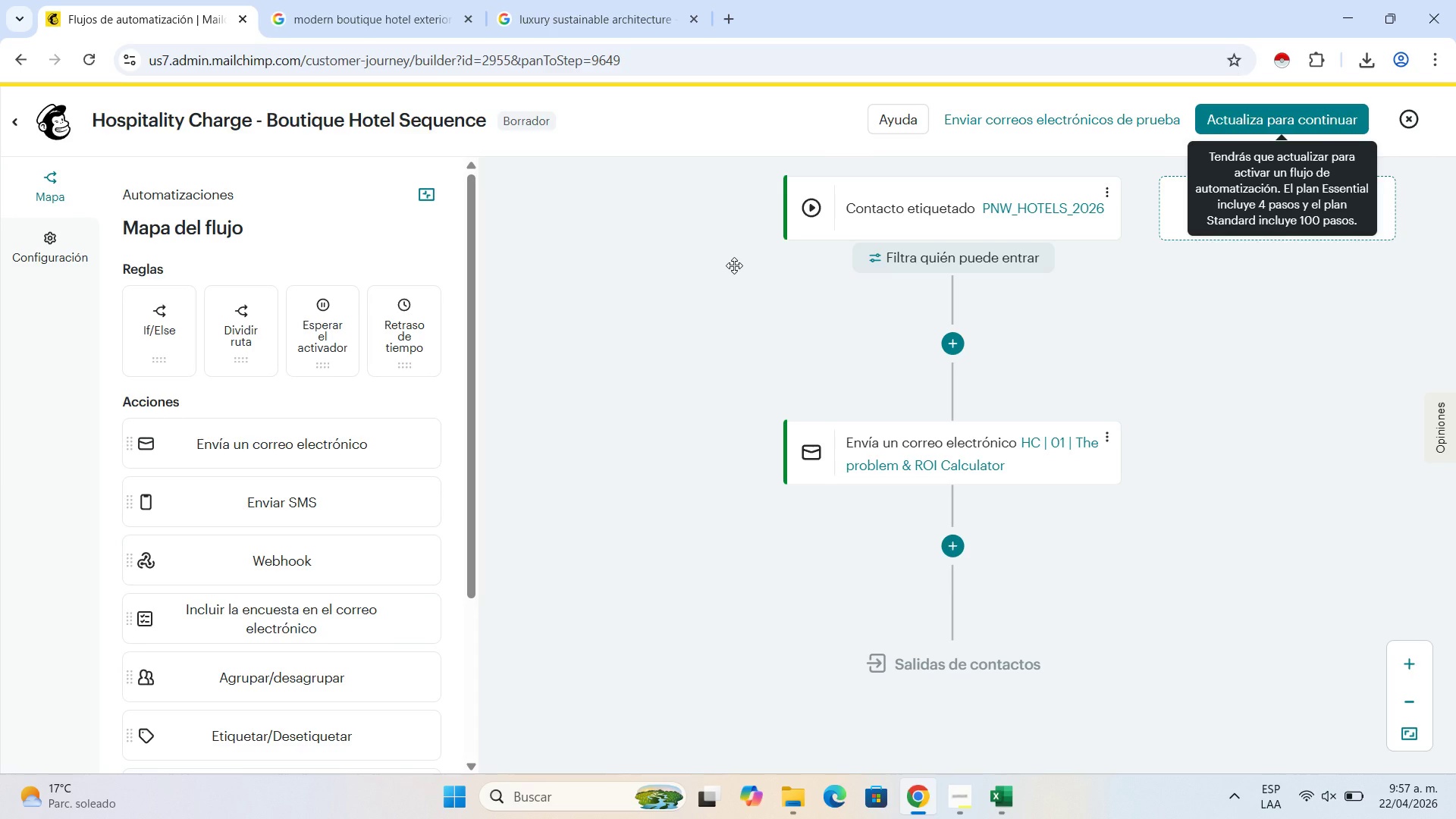 
wait(44.25)
 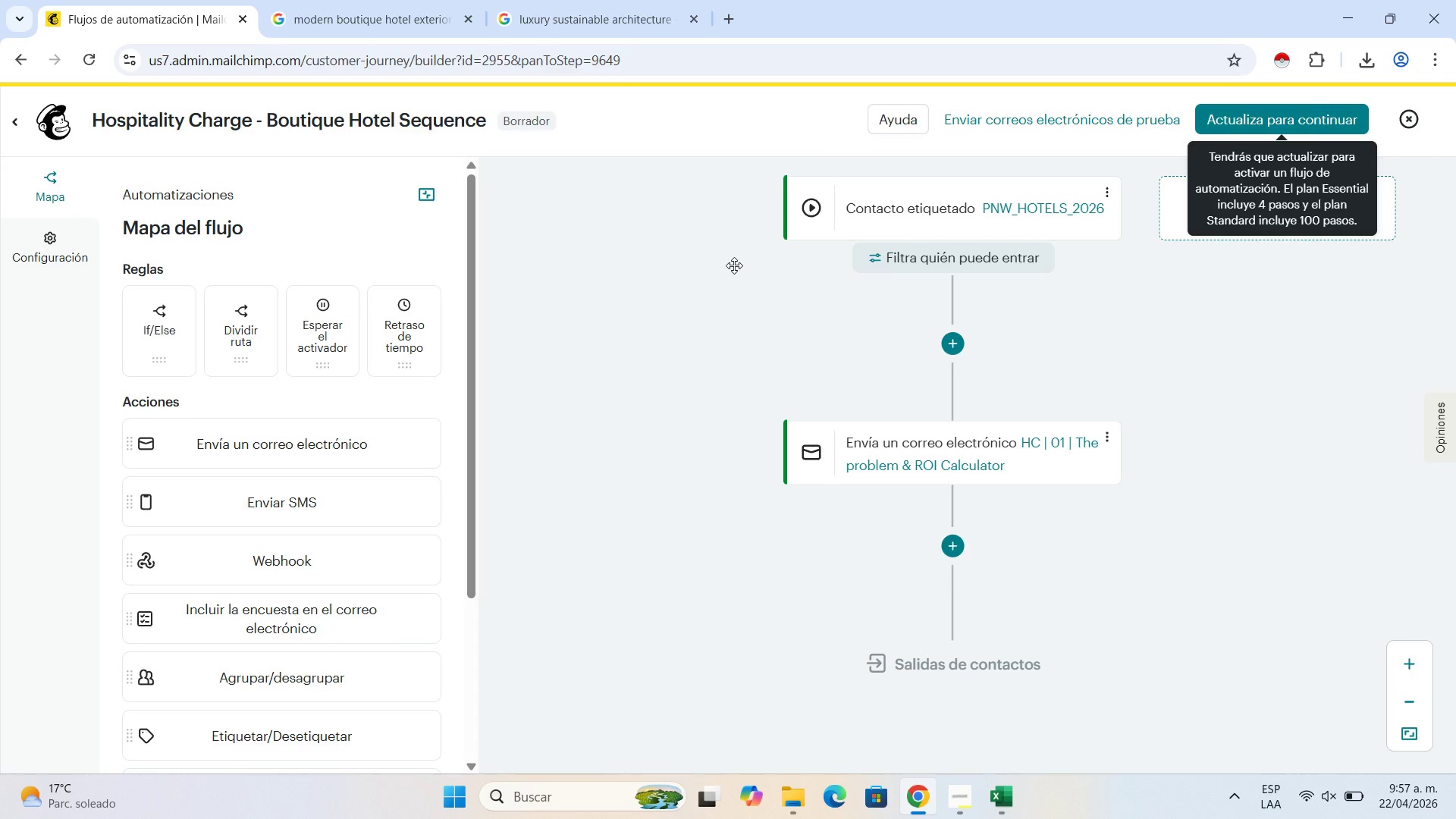 
left_click([938, 539])
 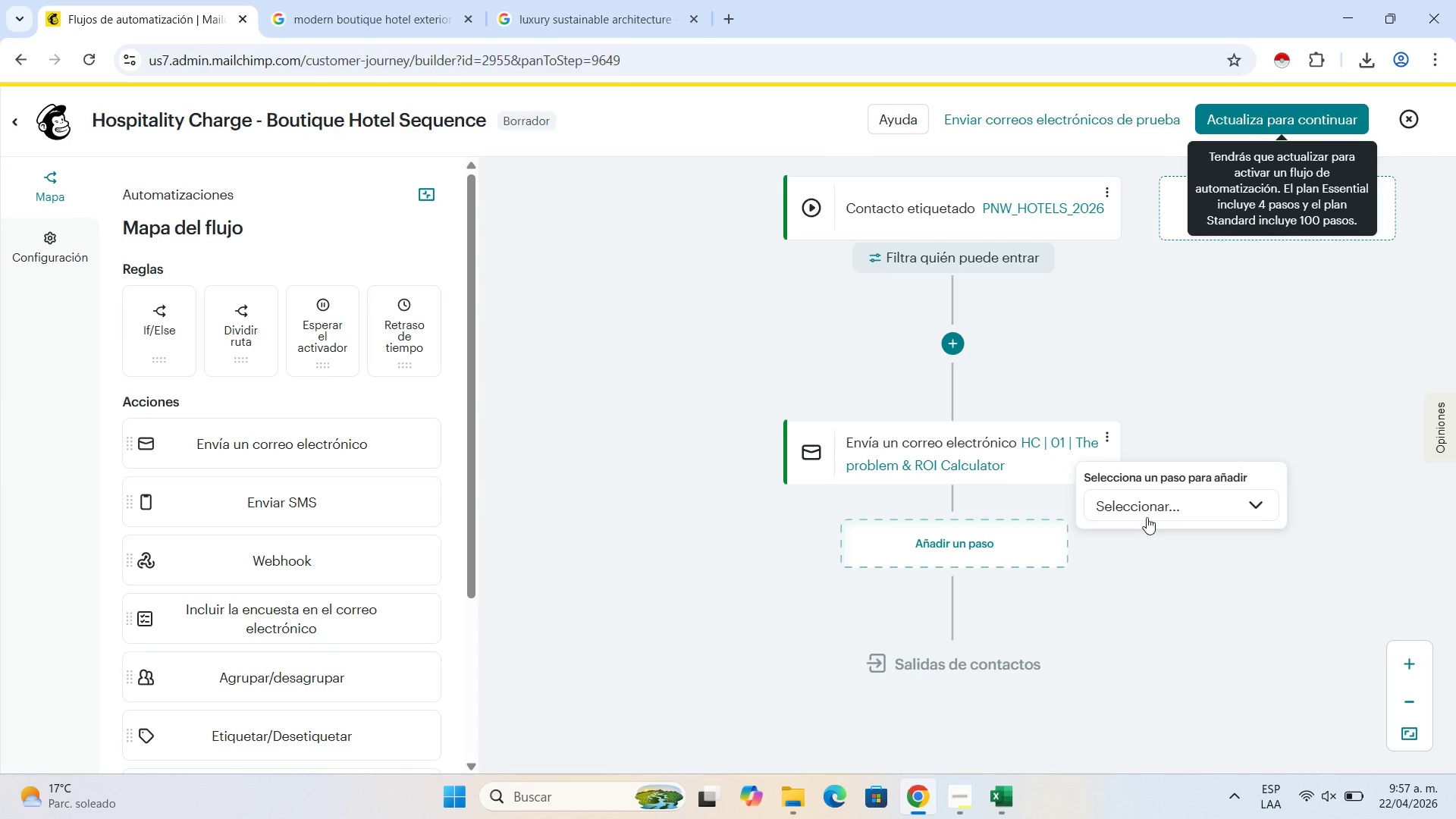 
left_click([1158, 497])
 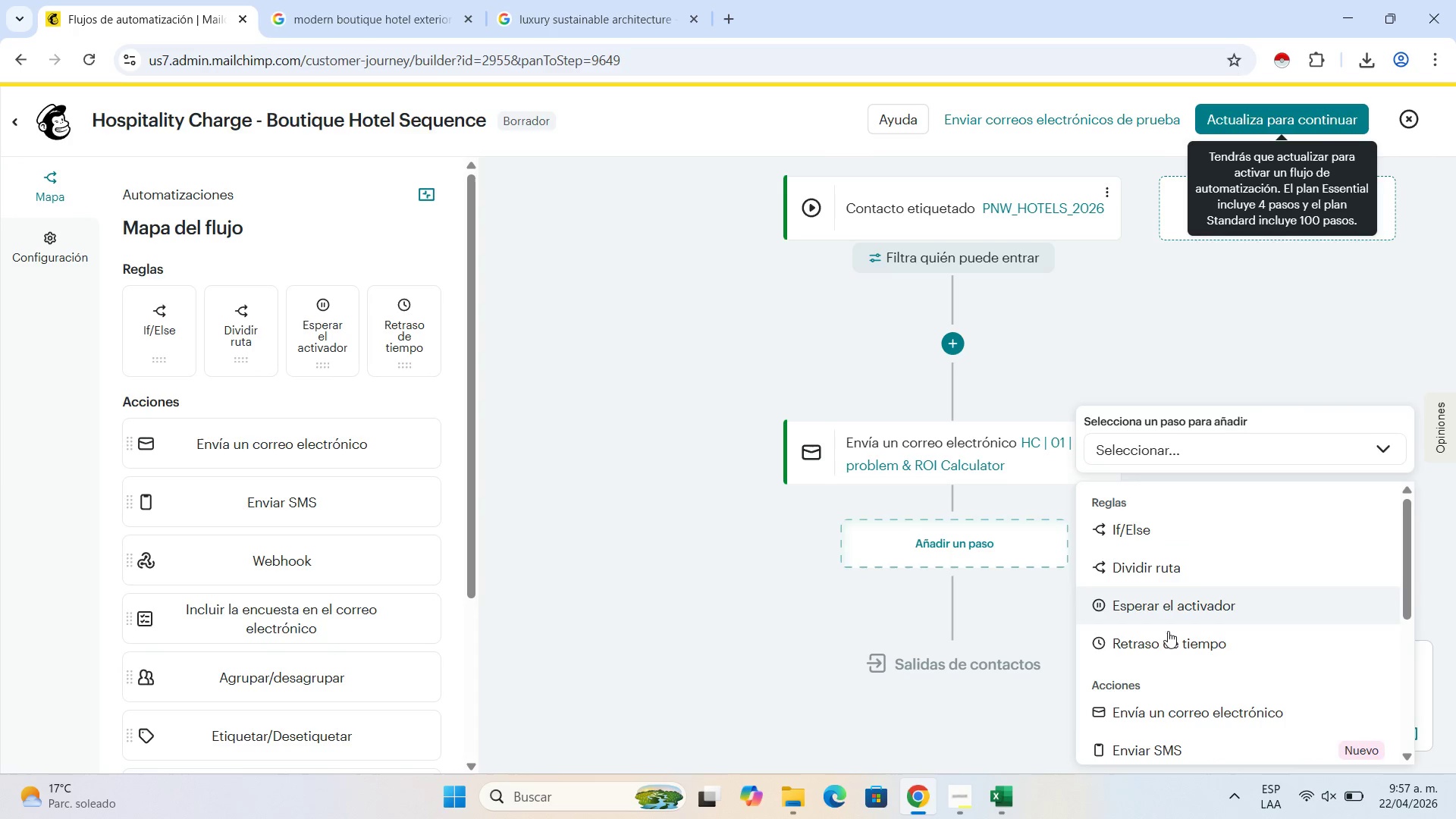 
left_click([1177, 645])
 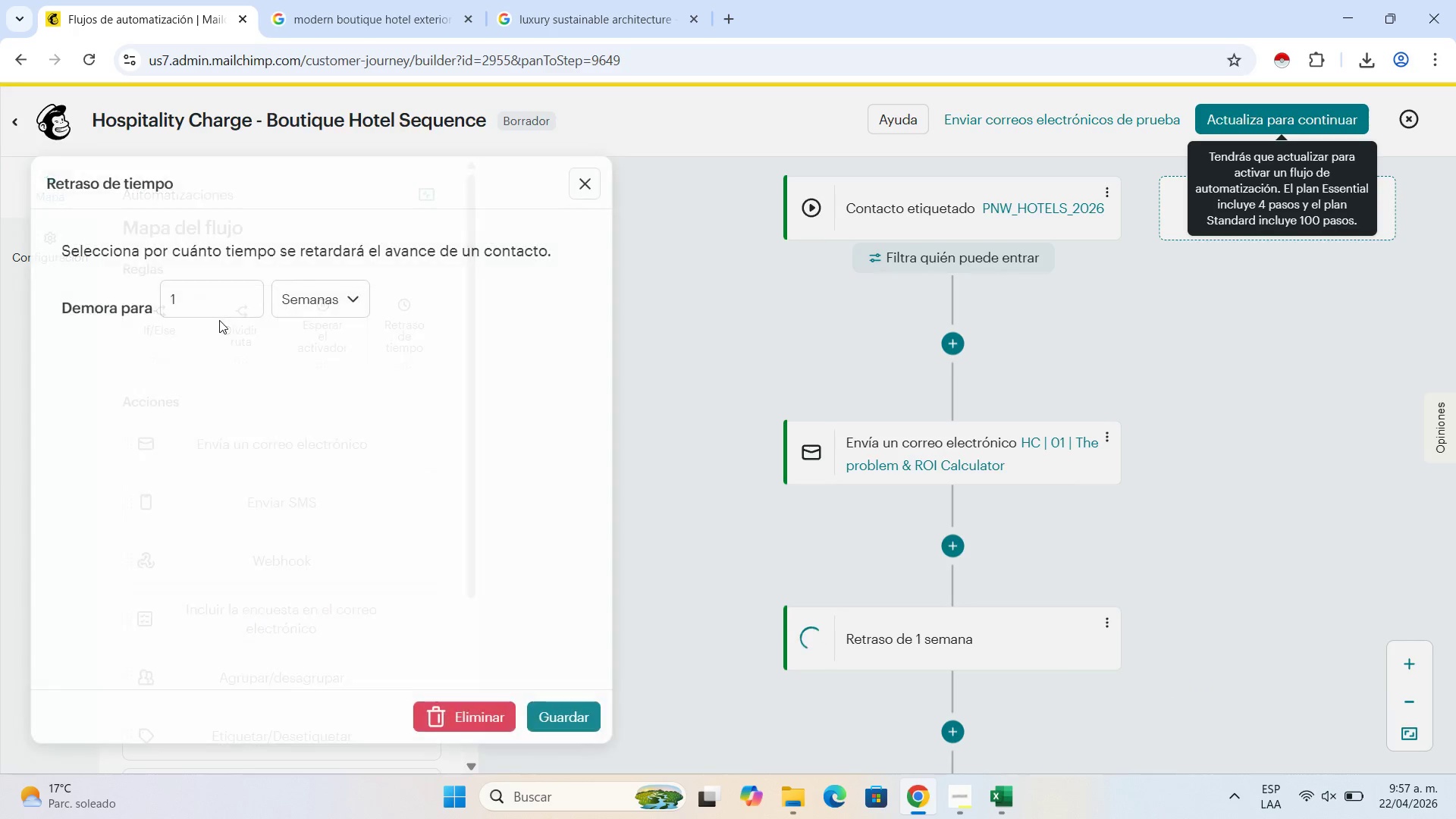 
left_click([211, 297])
 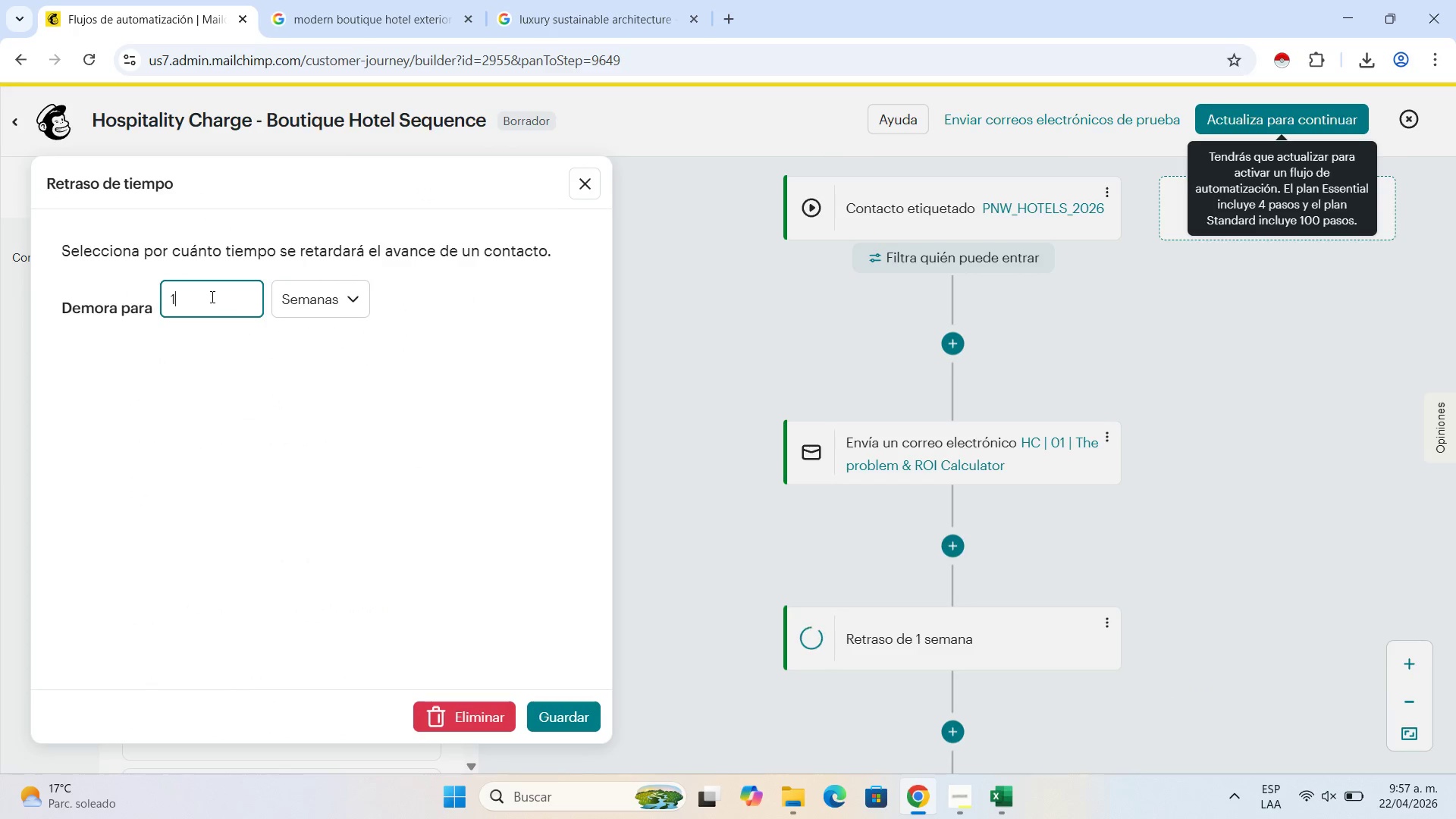 
key(Backspace)
 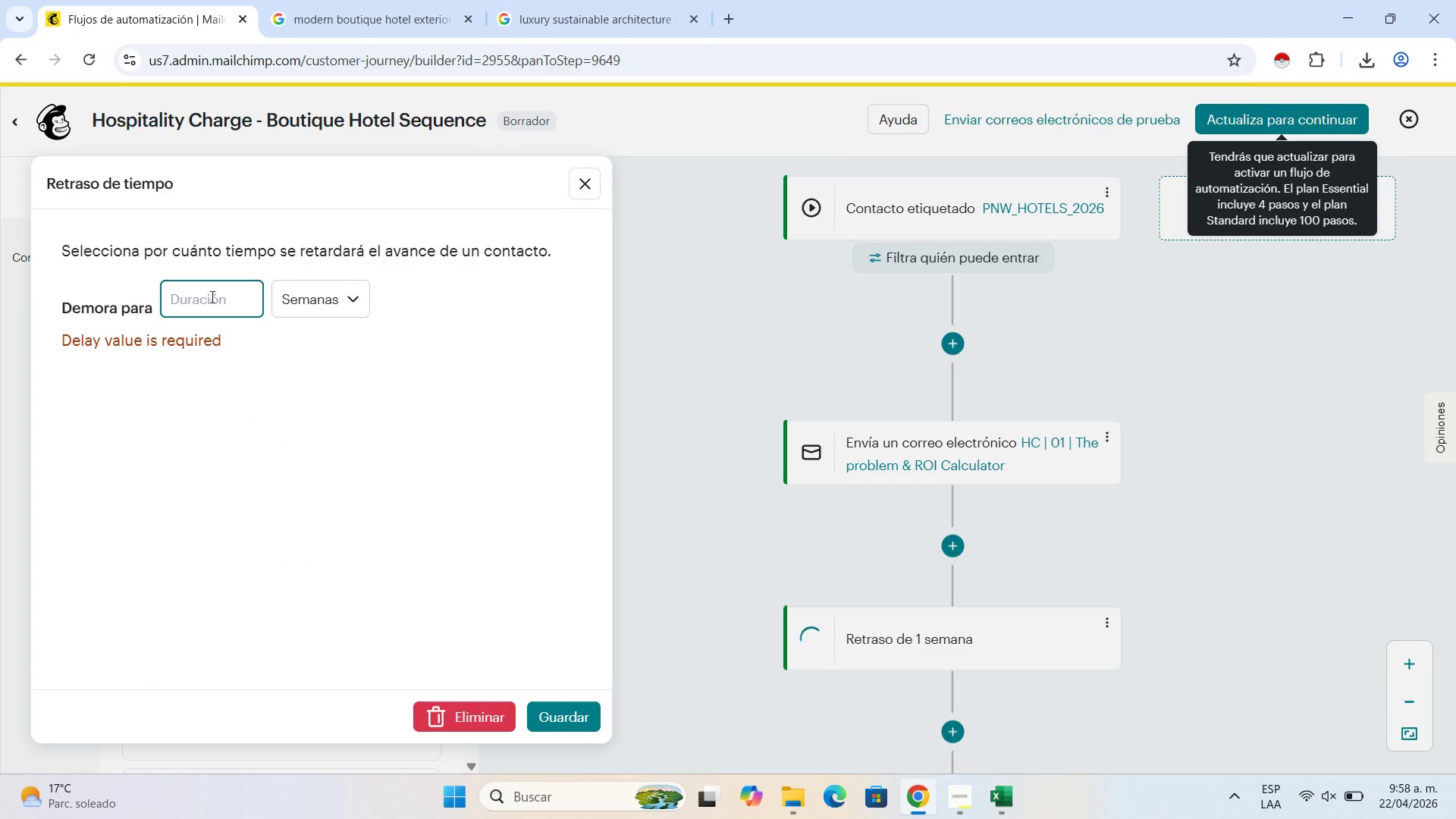 
key(Numpad3)
 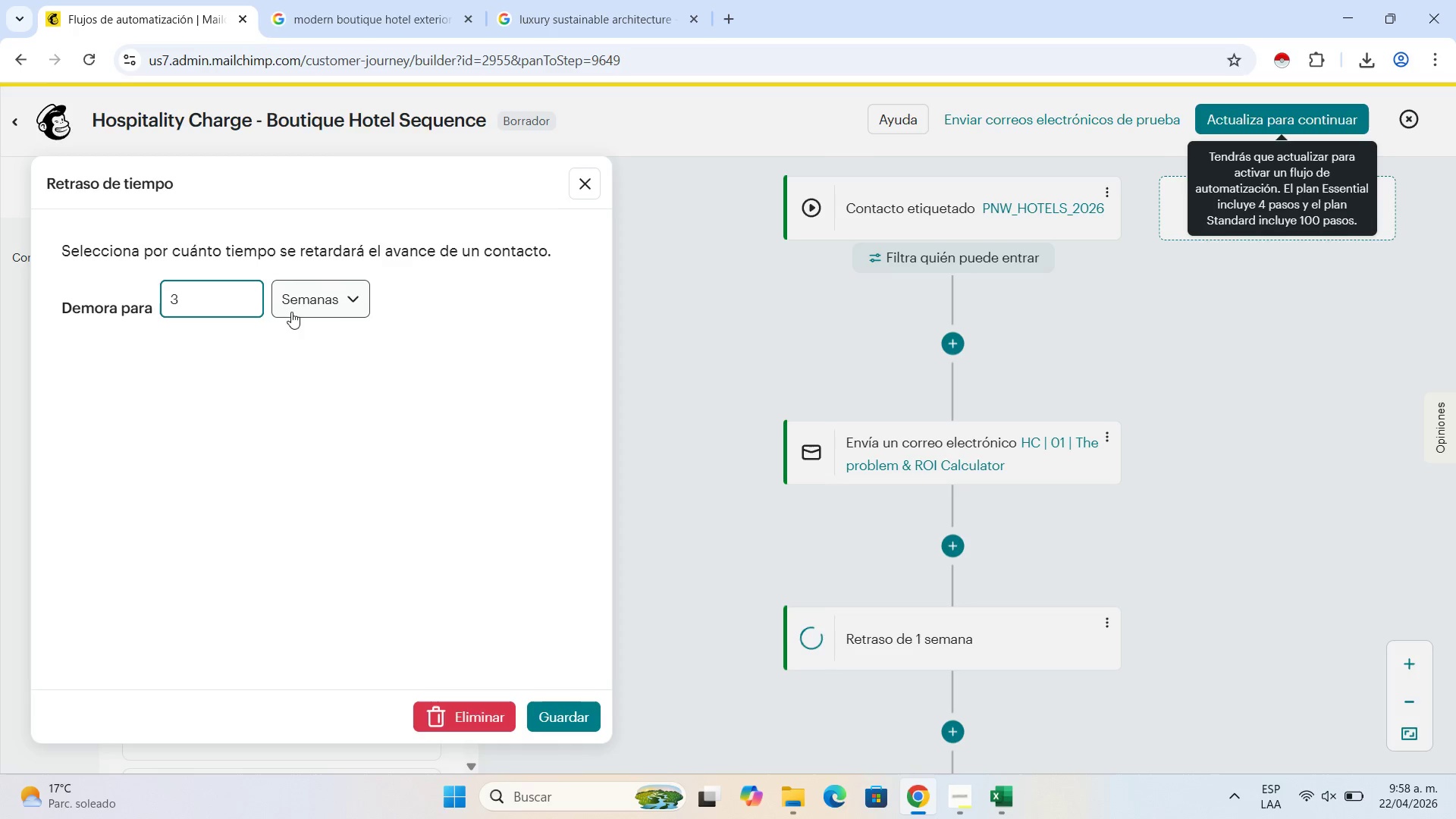 
left_click([306, 297])
 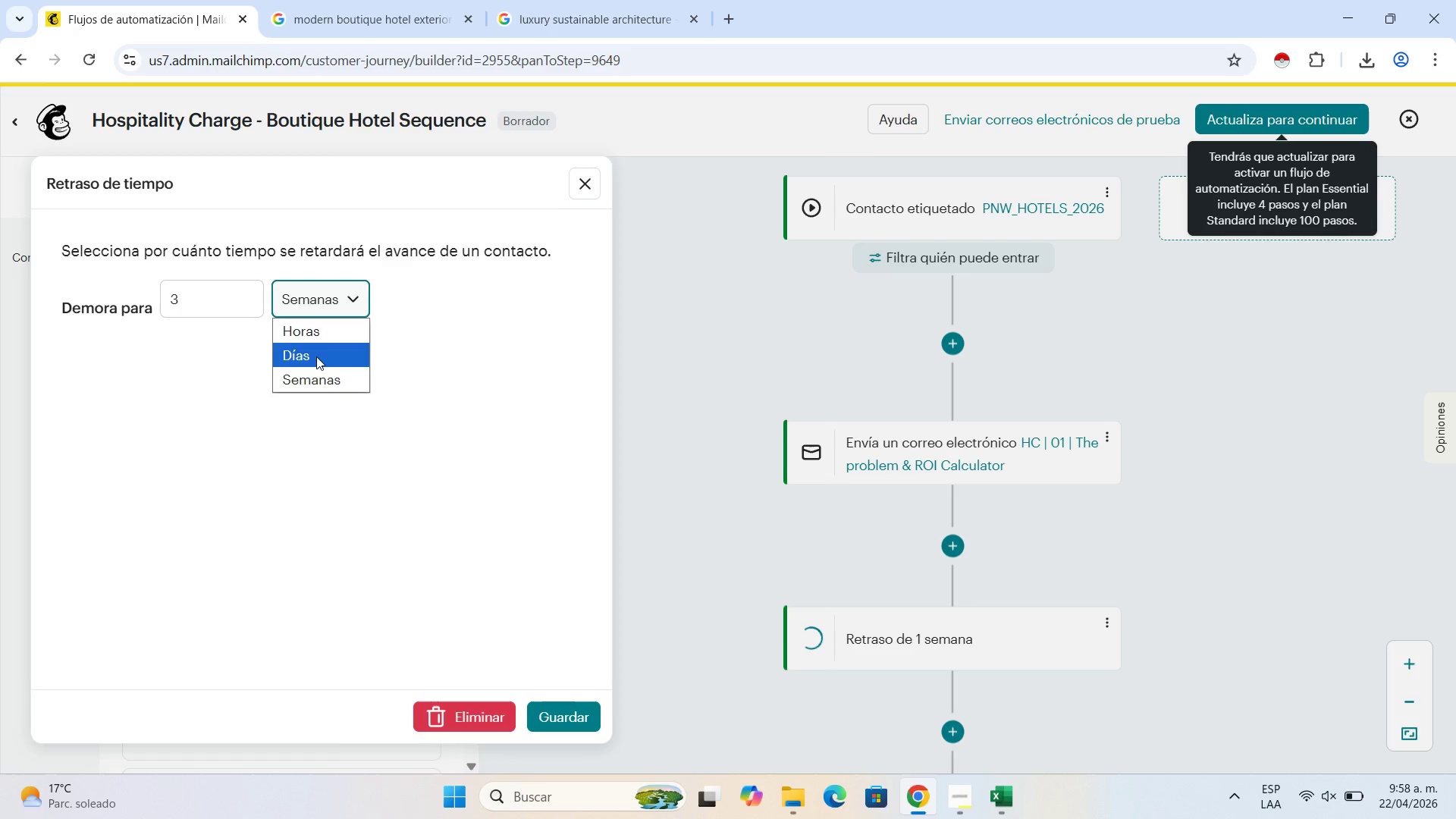 
left_click([316, 356])
 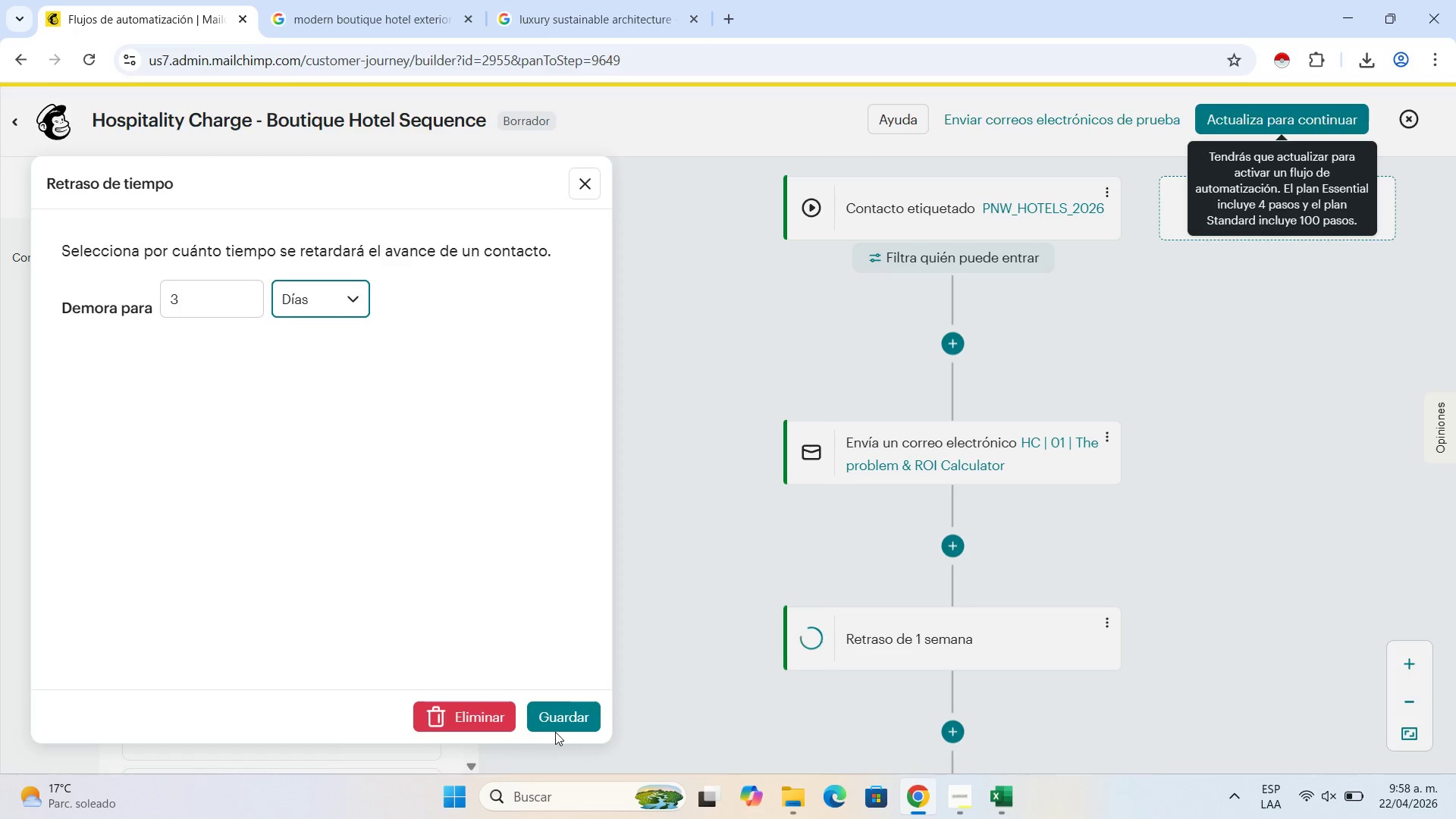 
left_click([563, 719])
 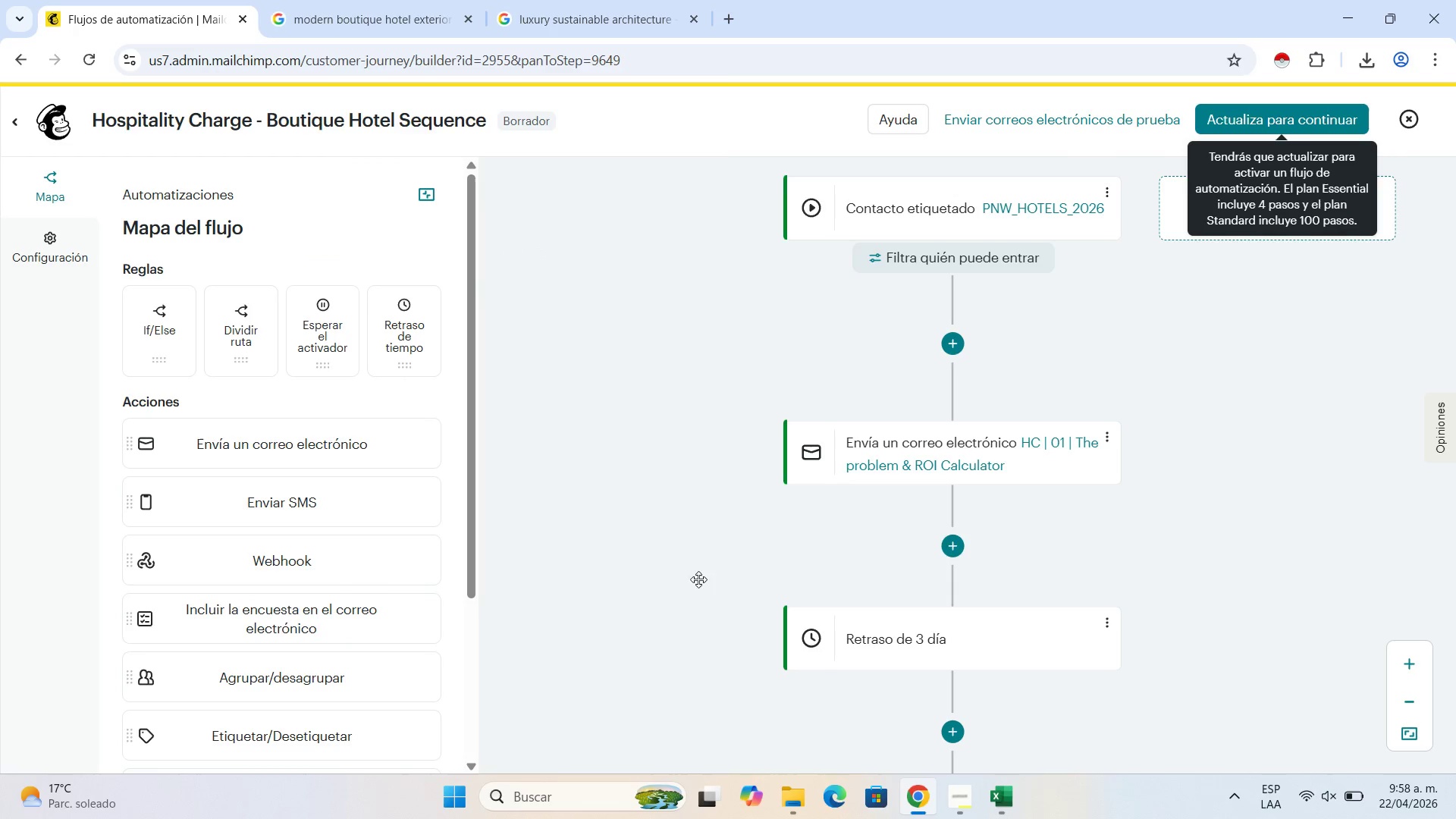 
scroll: coordinate [780, 487], scroll_direction: down, amount: 2.0
 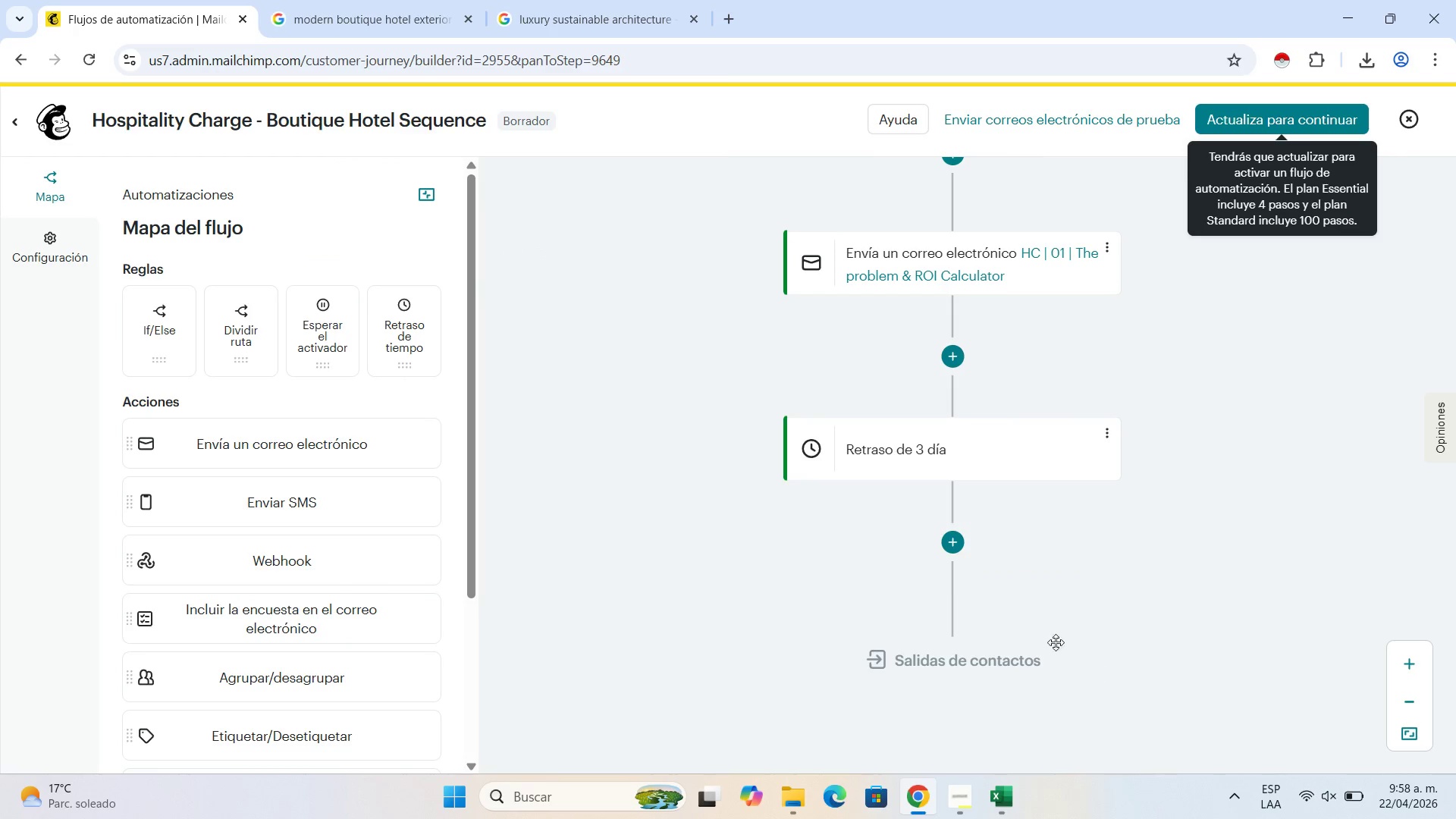 
left_click([964, 540])
 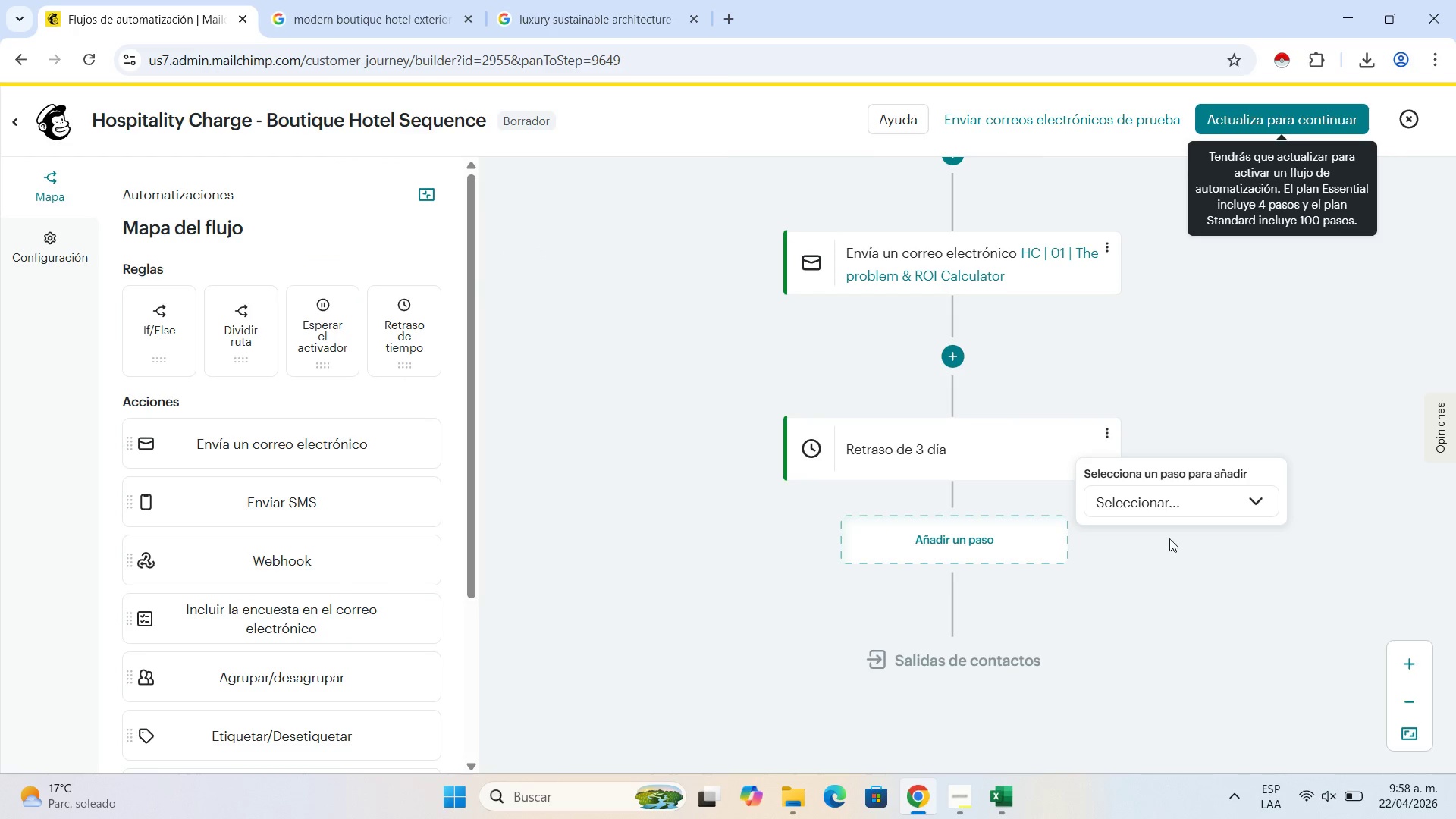 
left_click([1178, 510])
 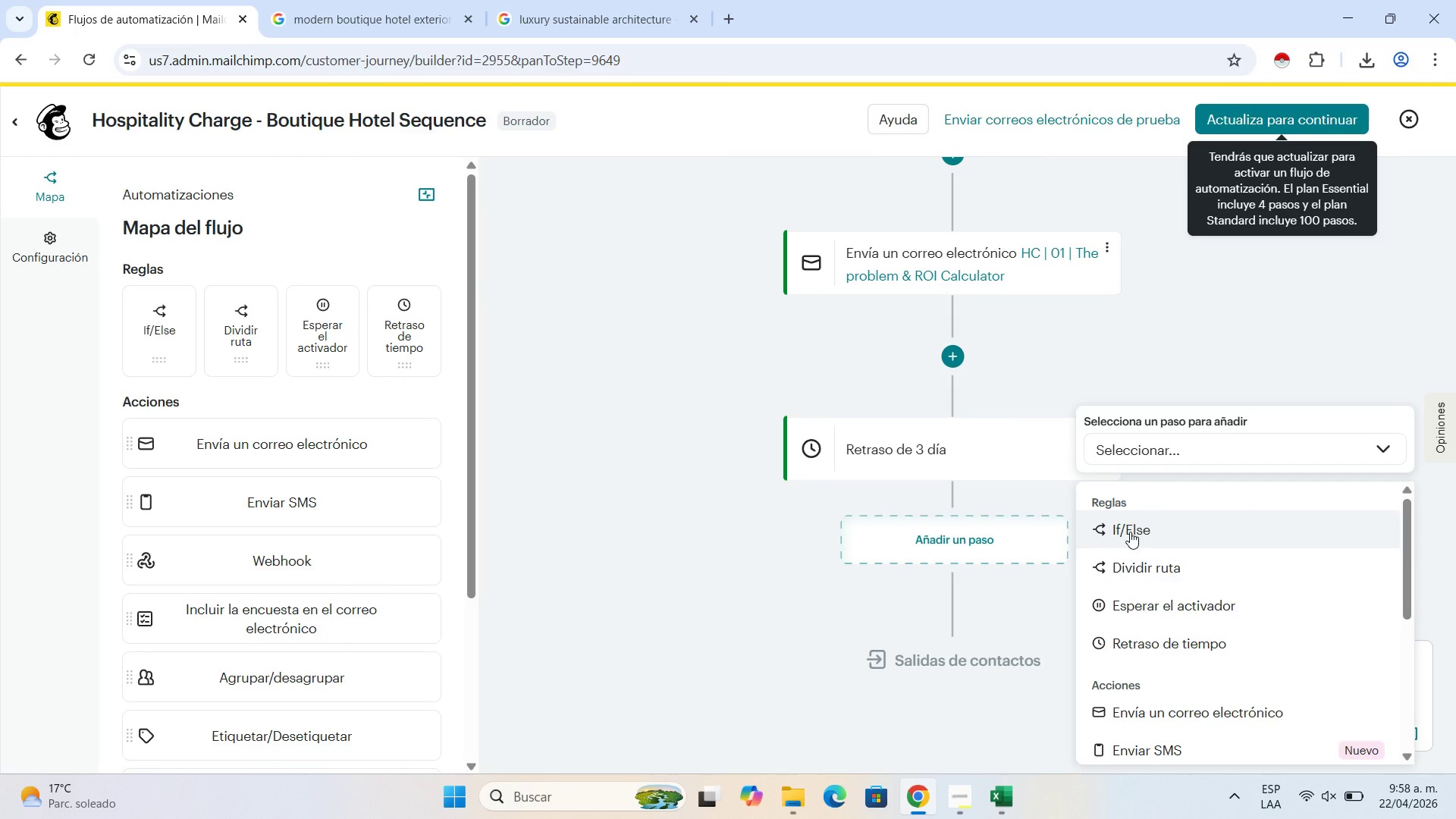 
left_click([1132, 535])
 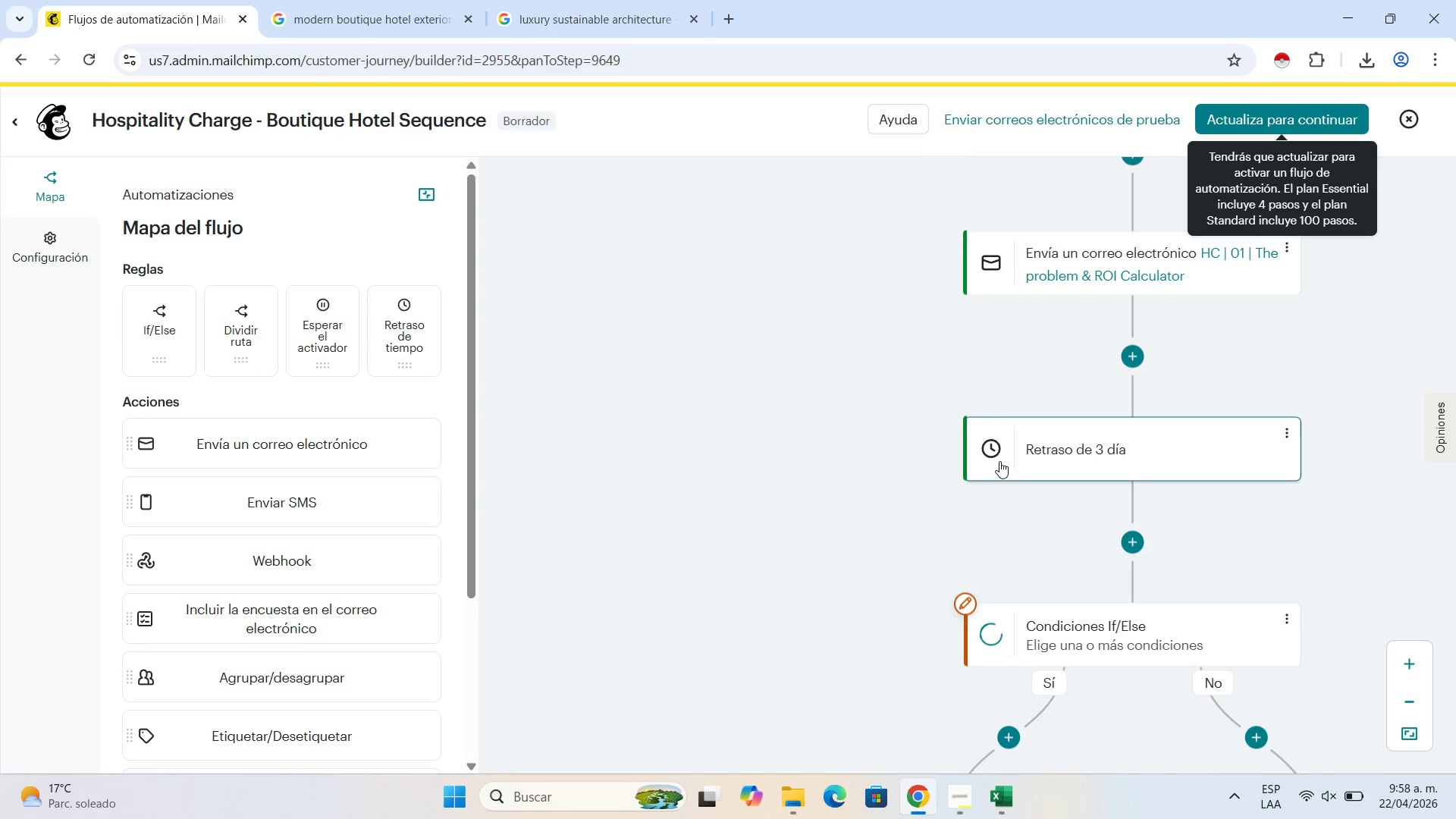 
scroll: coordinate [1016, 479], scroll_direction: down, amount: 3.0
 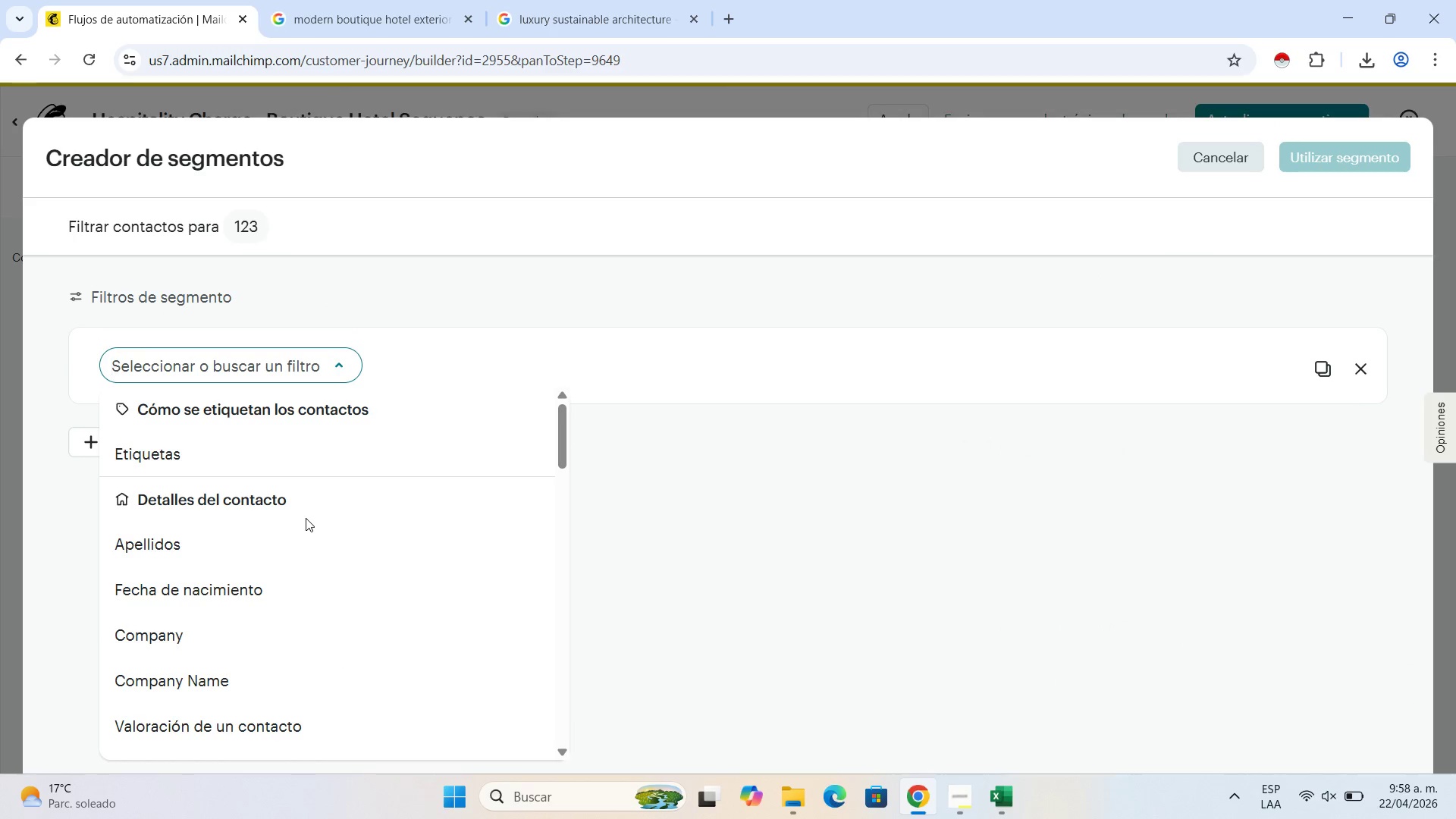 
wait(8.0)
 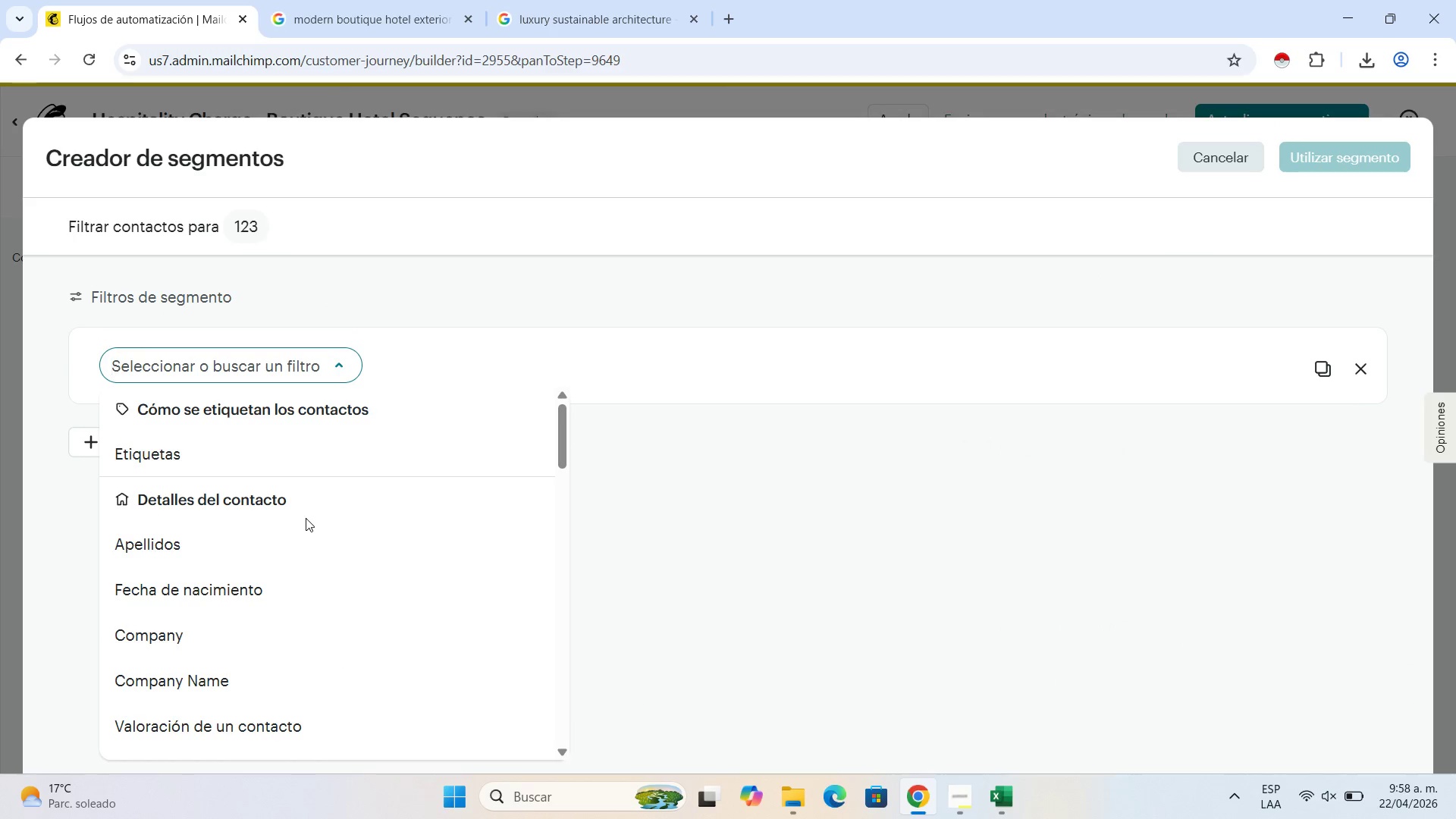 
scroll: coordinate [241, 658], scroll_direction: down, amount: 17.0
 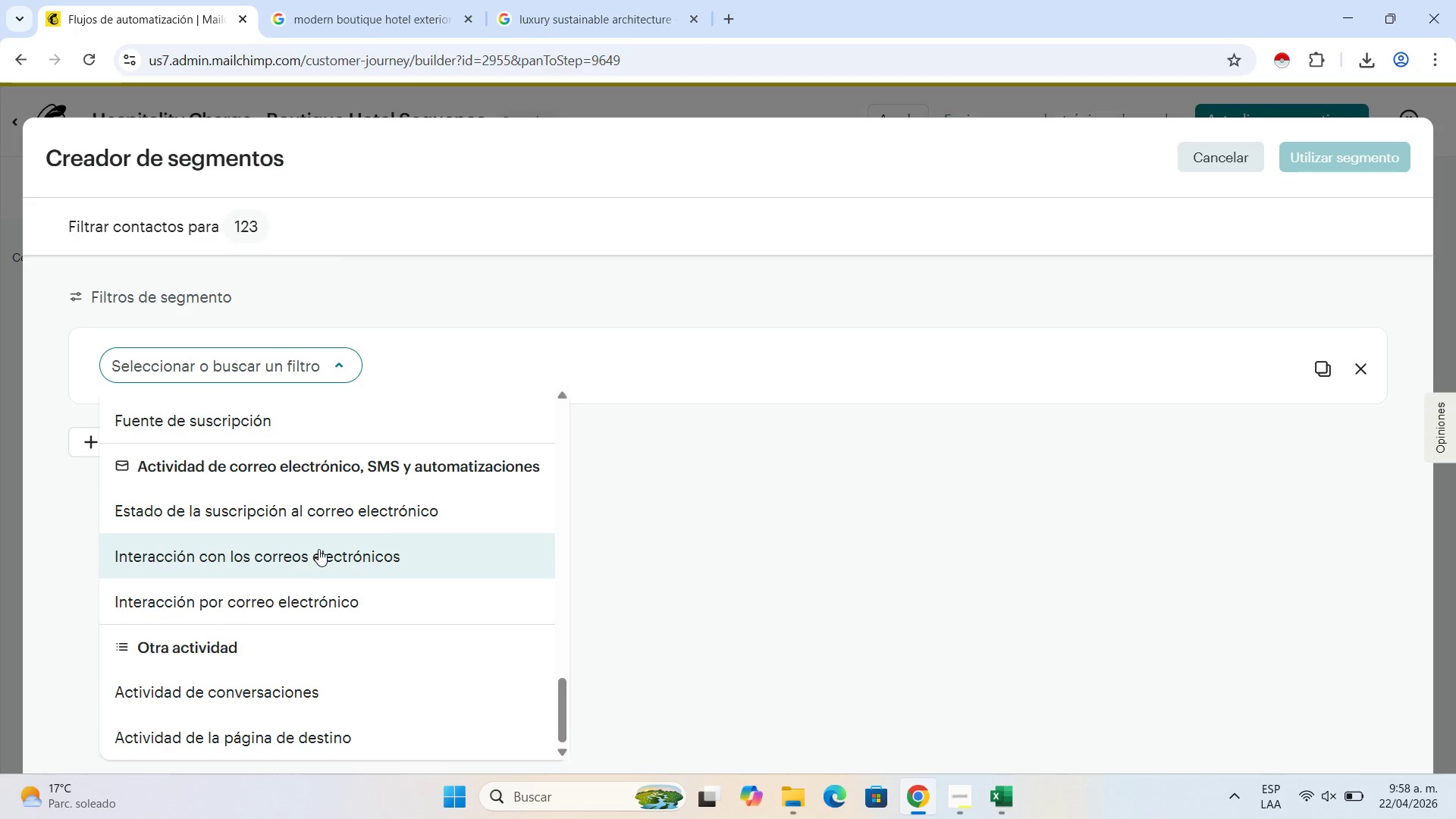 
left_click([318, 549])
 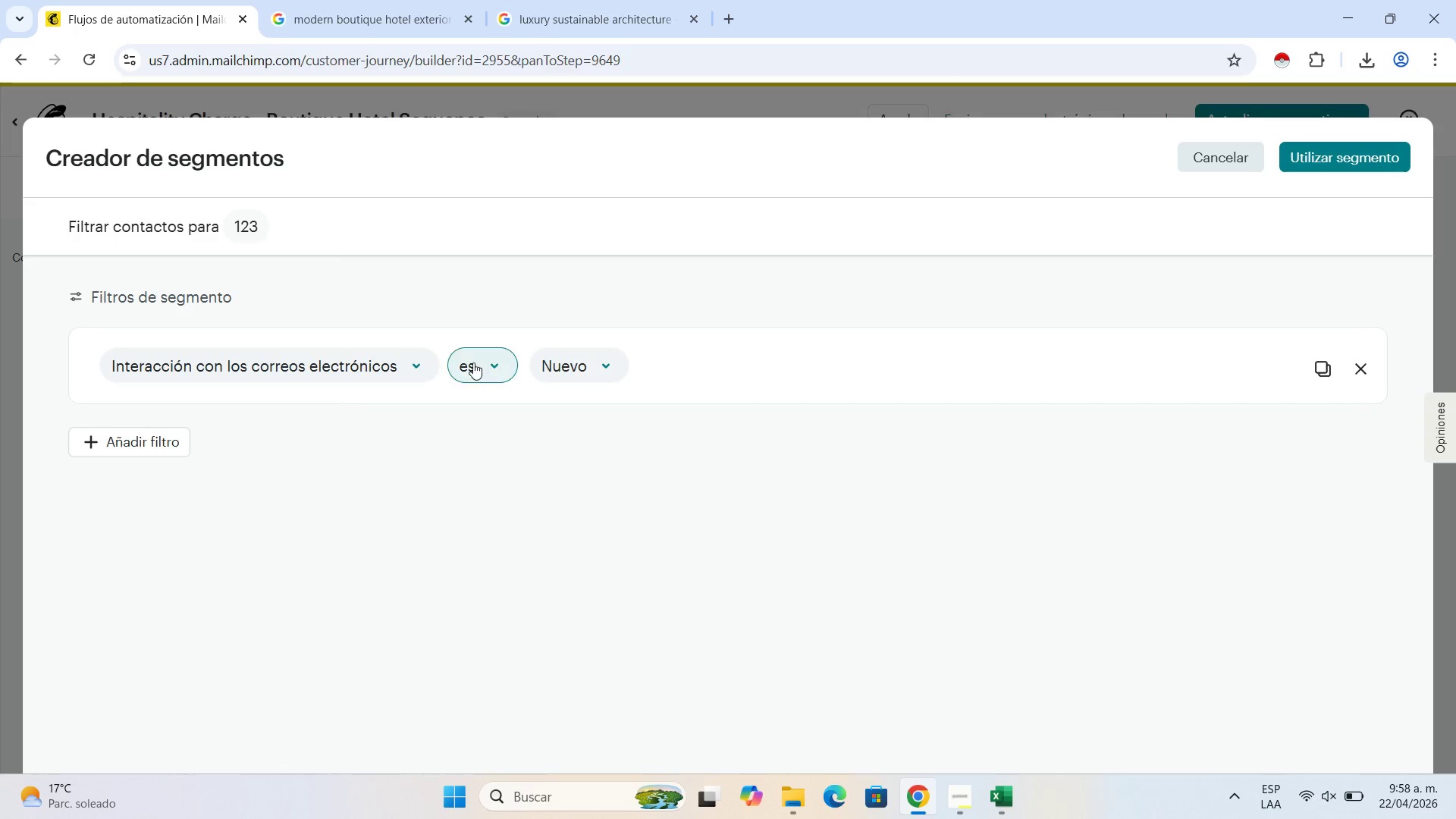 
left_click([473, 362])
 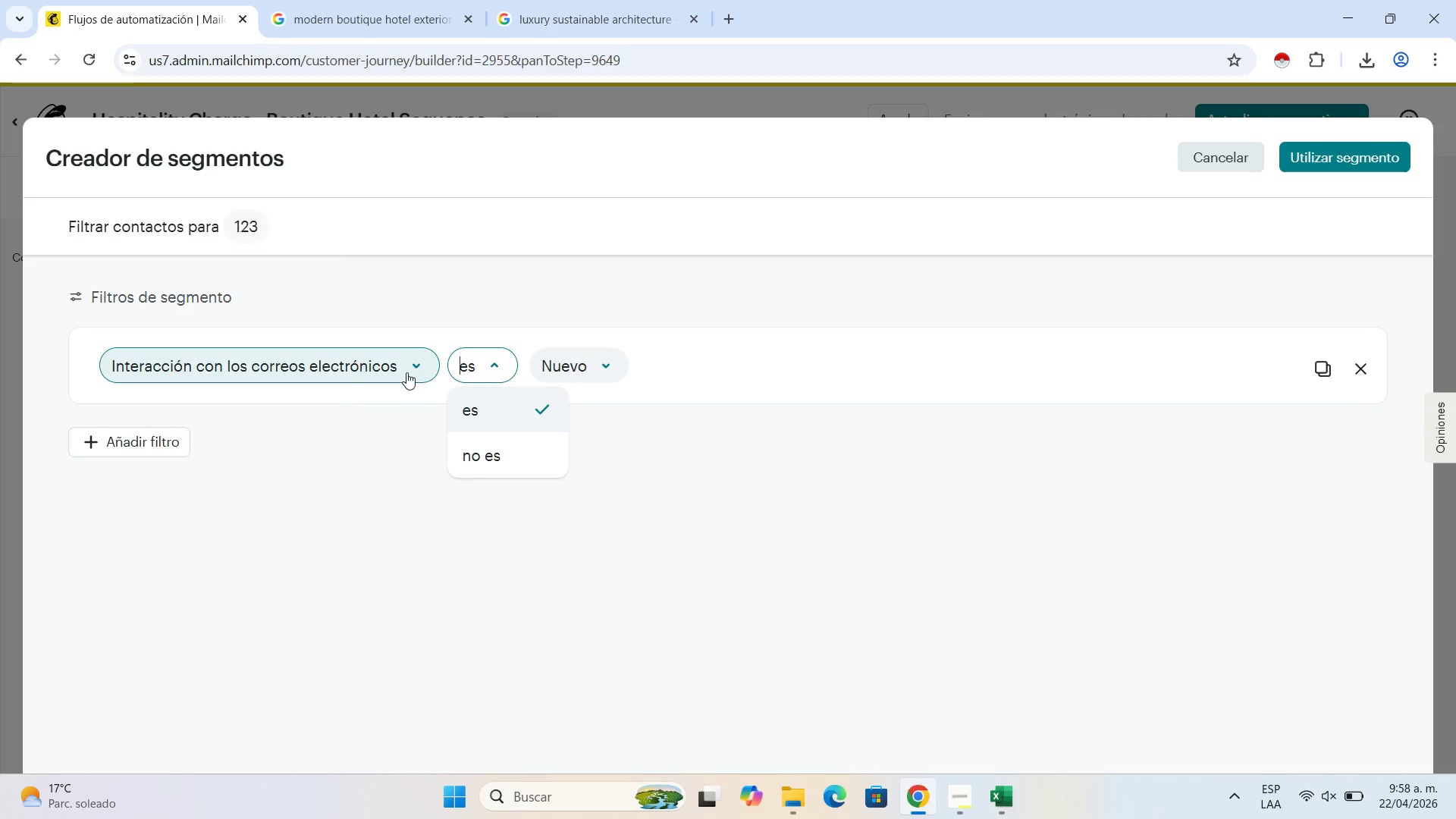 
left_click([406, 372])
 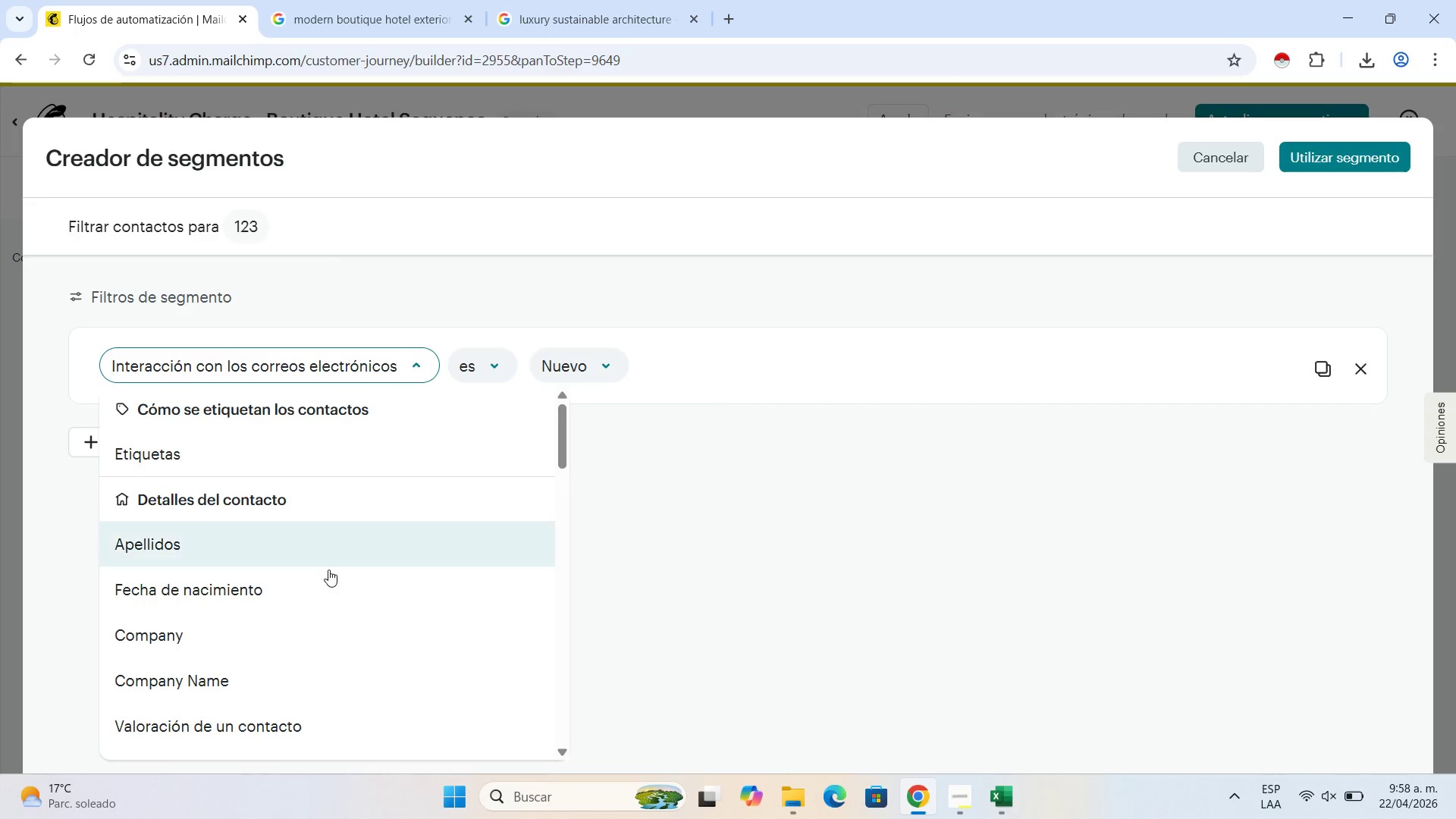 
scroll: coordinate [289, 700], scroll_direction: down, amount: 17.0
 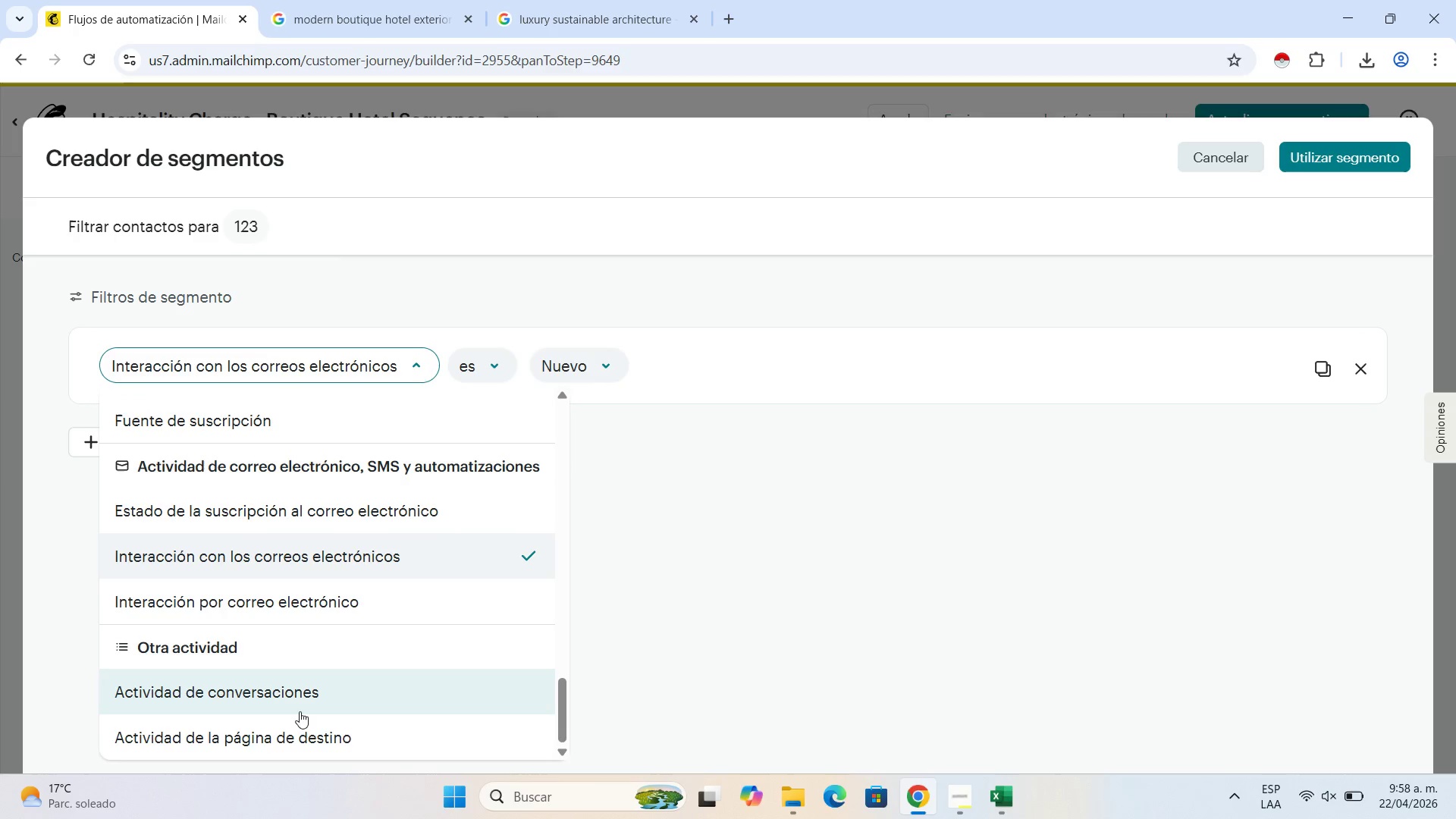 
left_click([293, 725])
 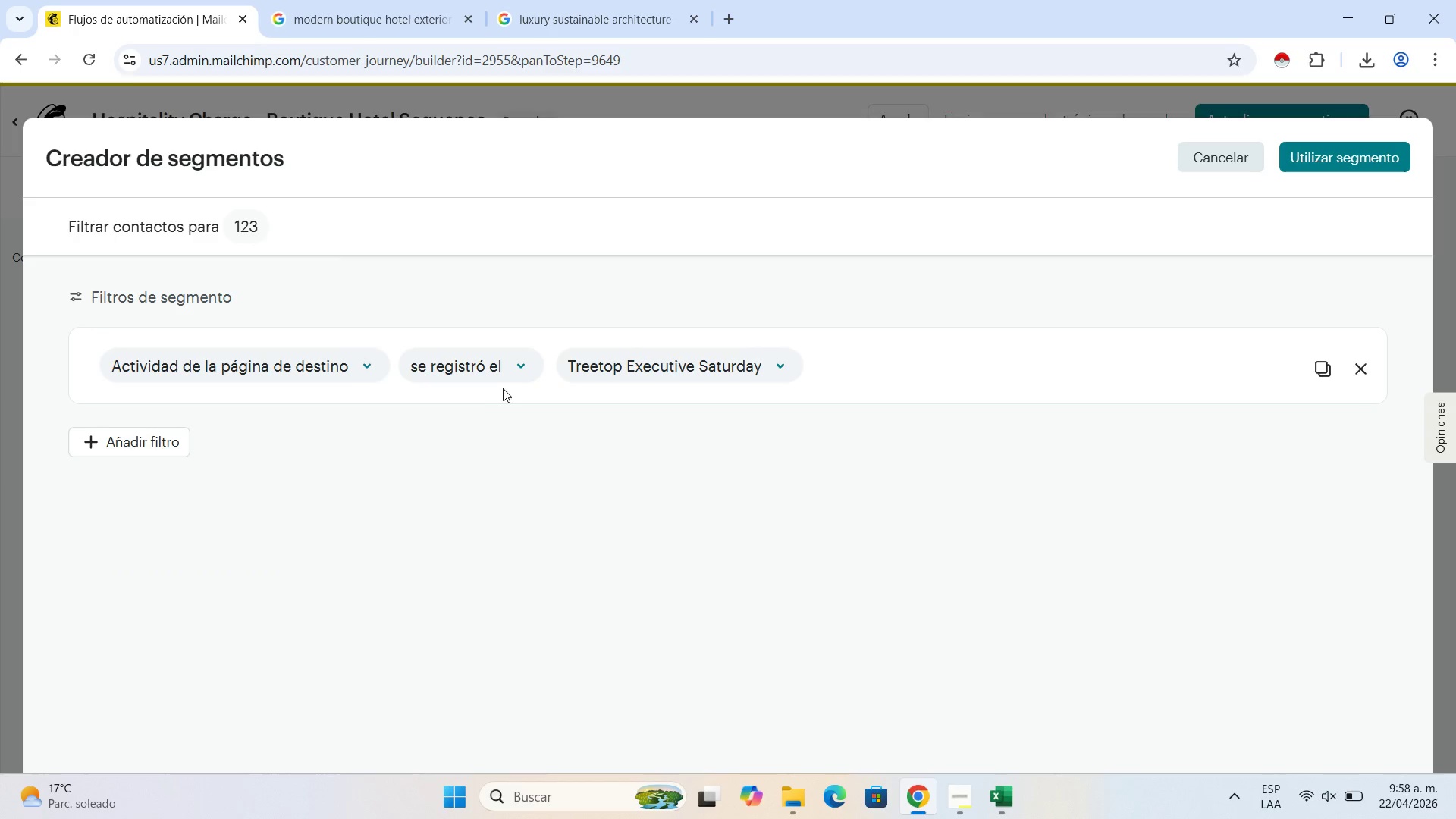 
double_click([504, 371])
 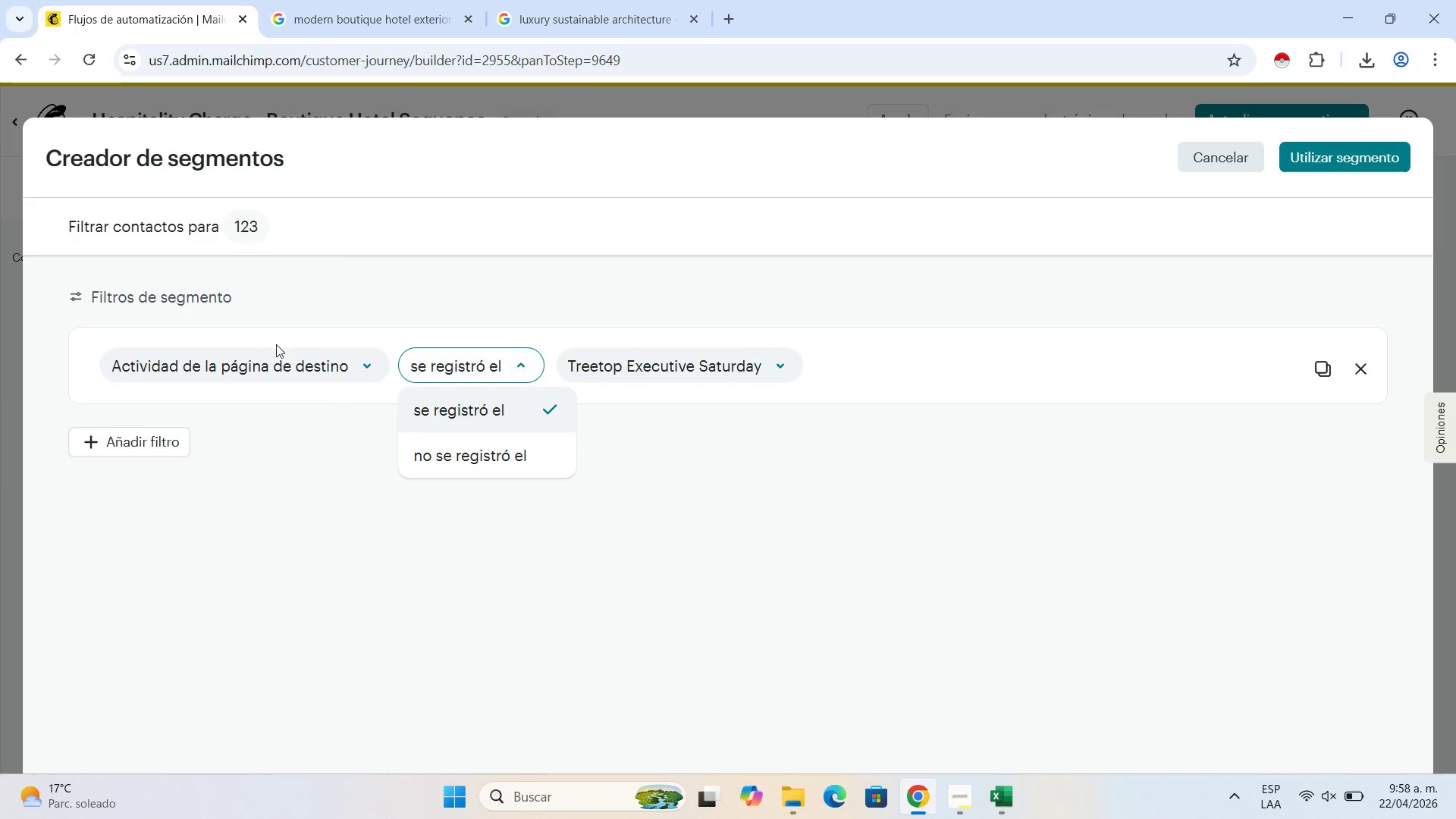 
left_click([344, 363])
 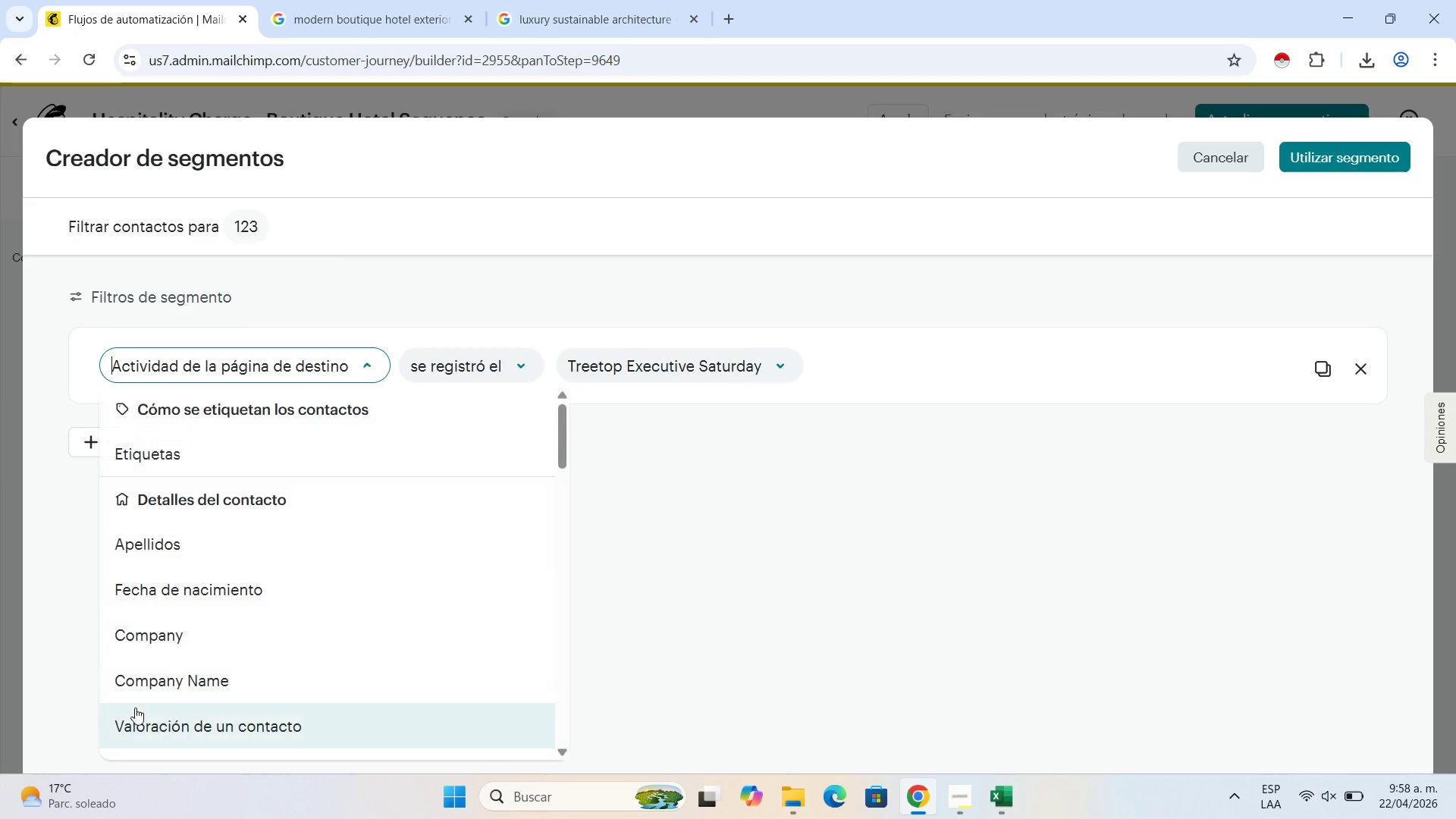 
scroll: coordinate [246, 672], scroll_direction: down, amount: 22.0
 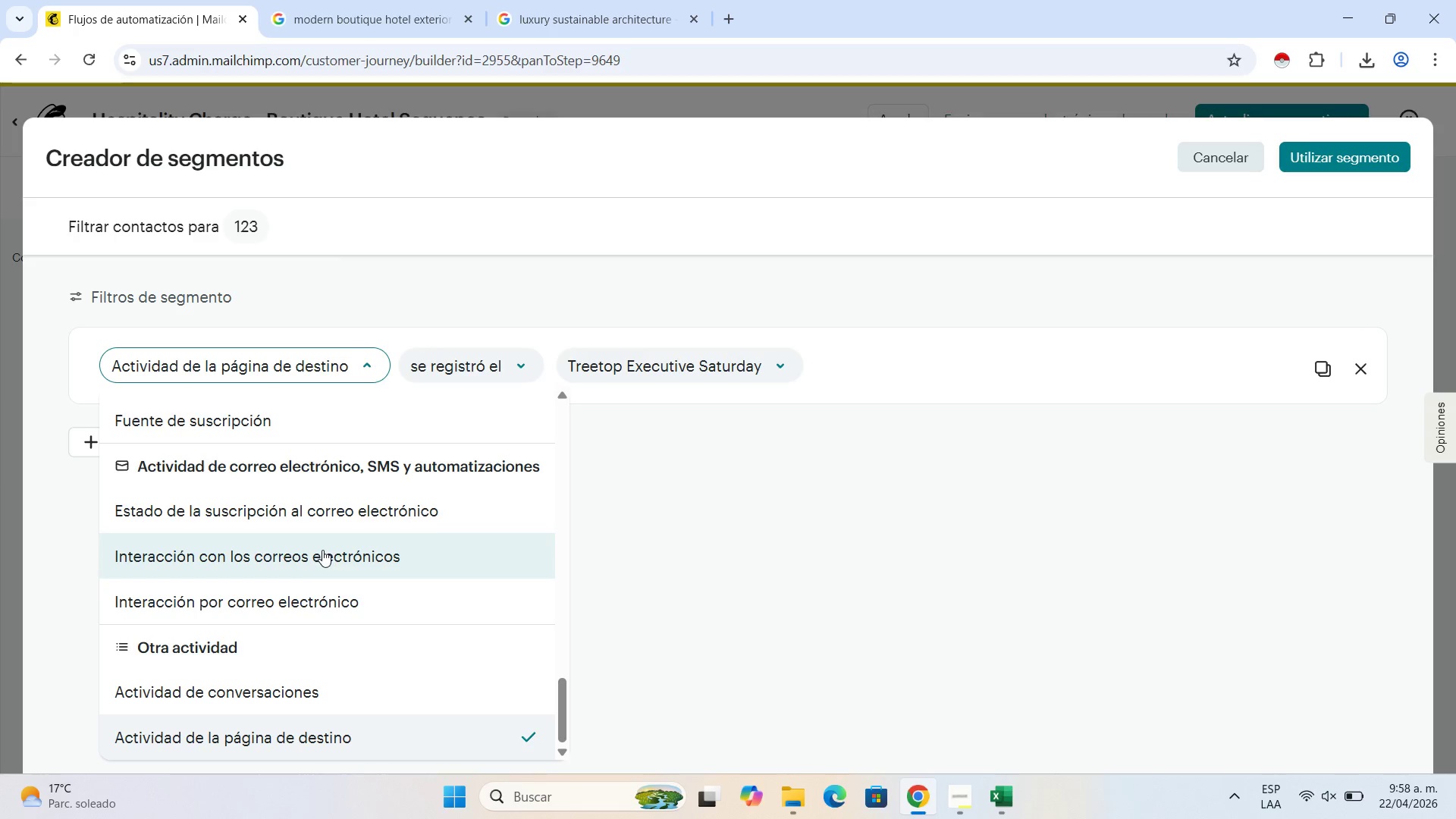 
left_click([331, 588])
 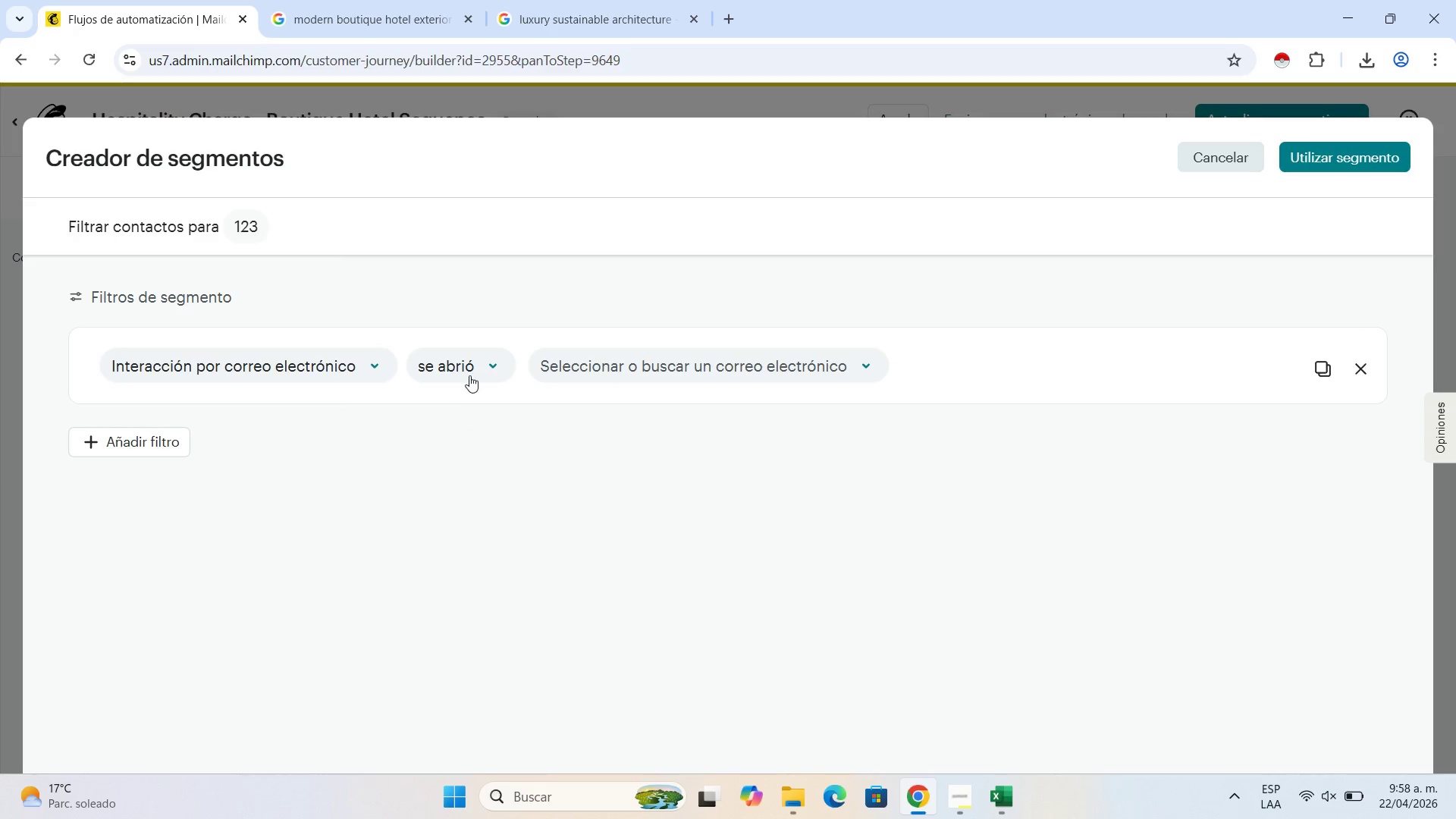 
left_click([469, 366])
 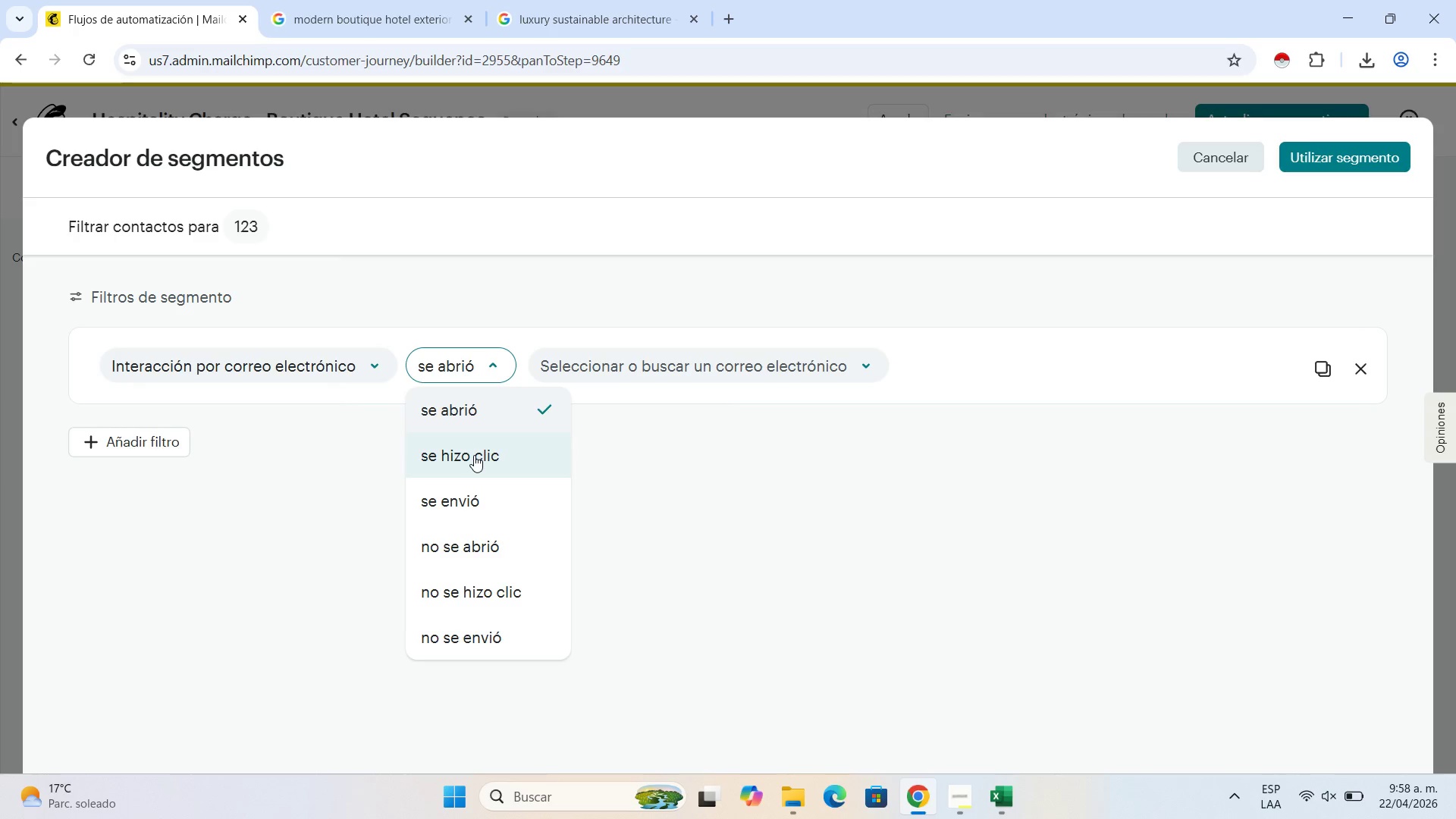 
left_click([474, 455])
 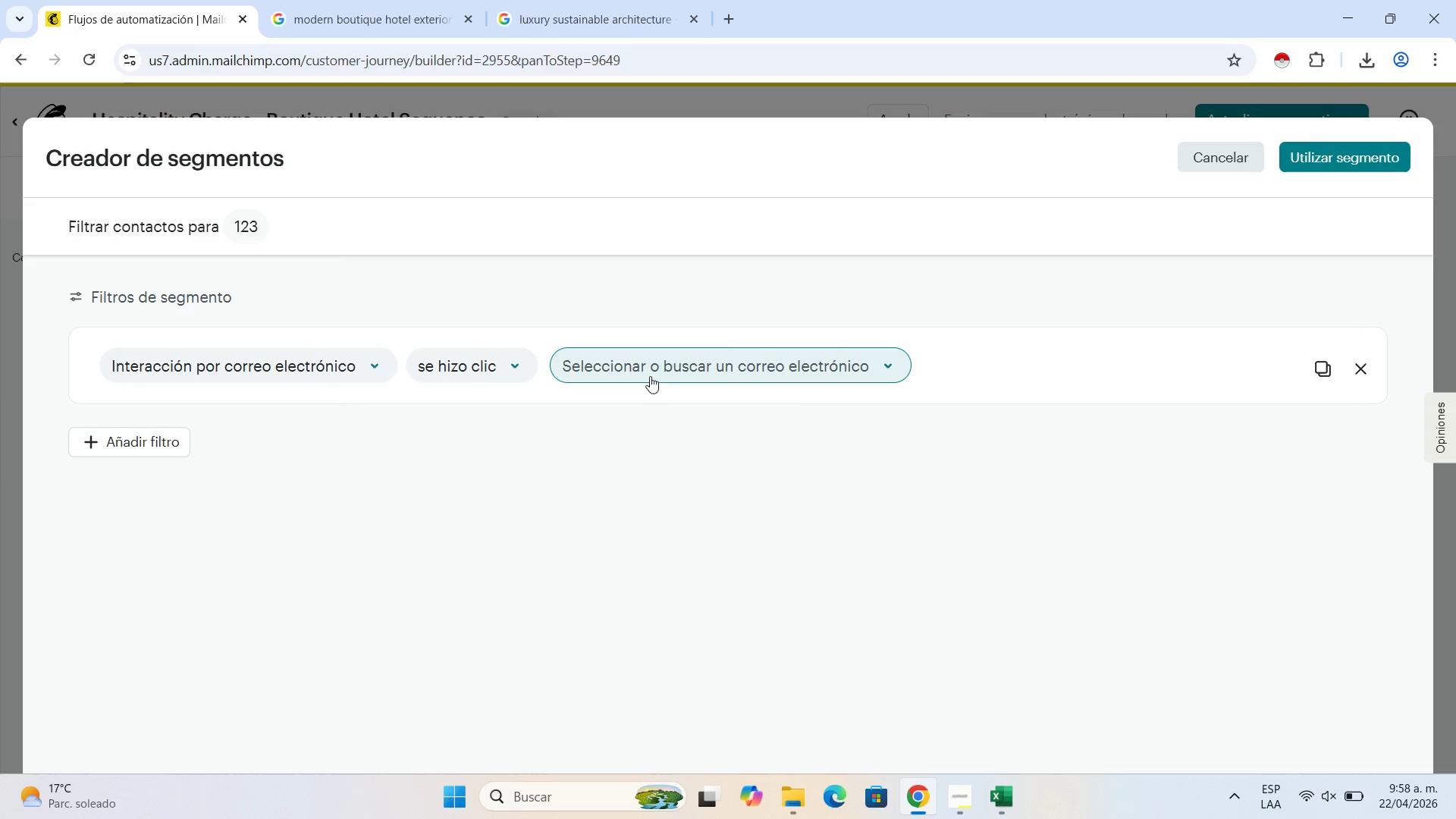 
left_click([650, 364])
 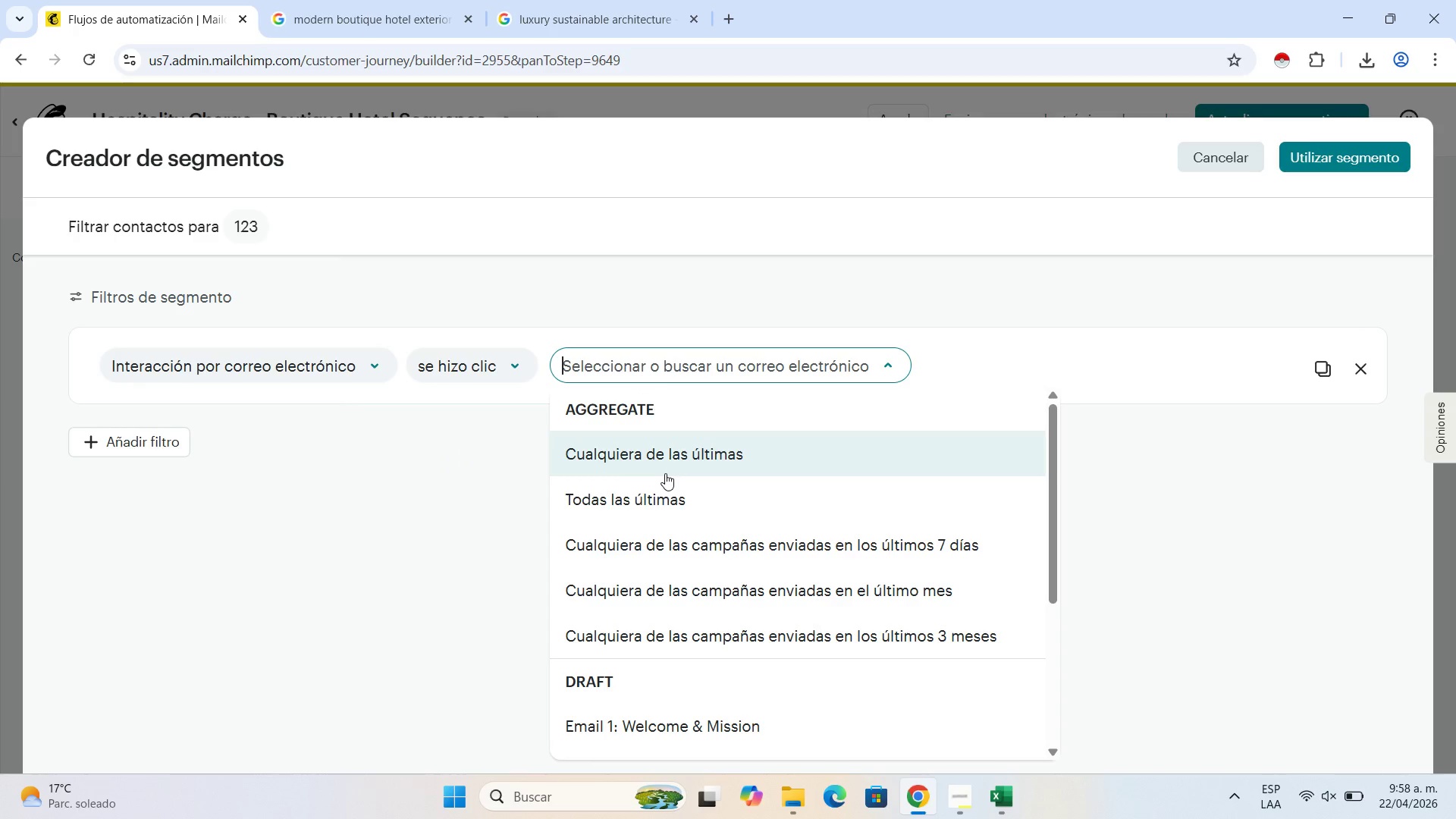 
scroll: coordinate [657, 541], scroll_direction: down, amount: 2.0
 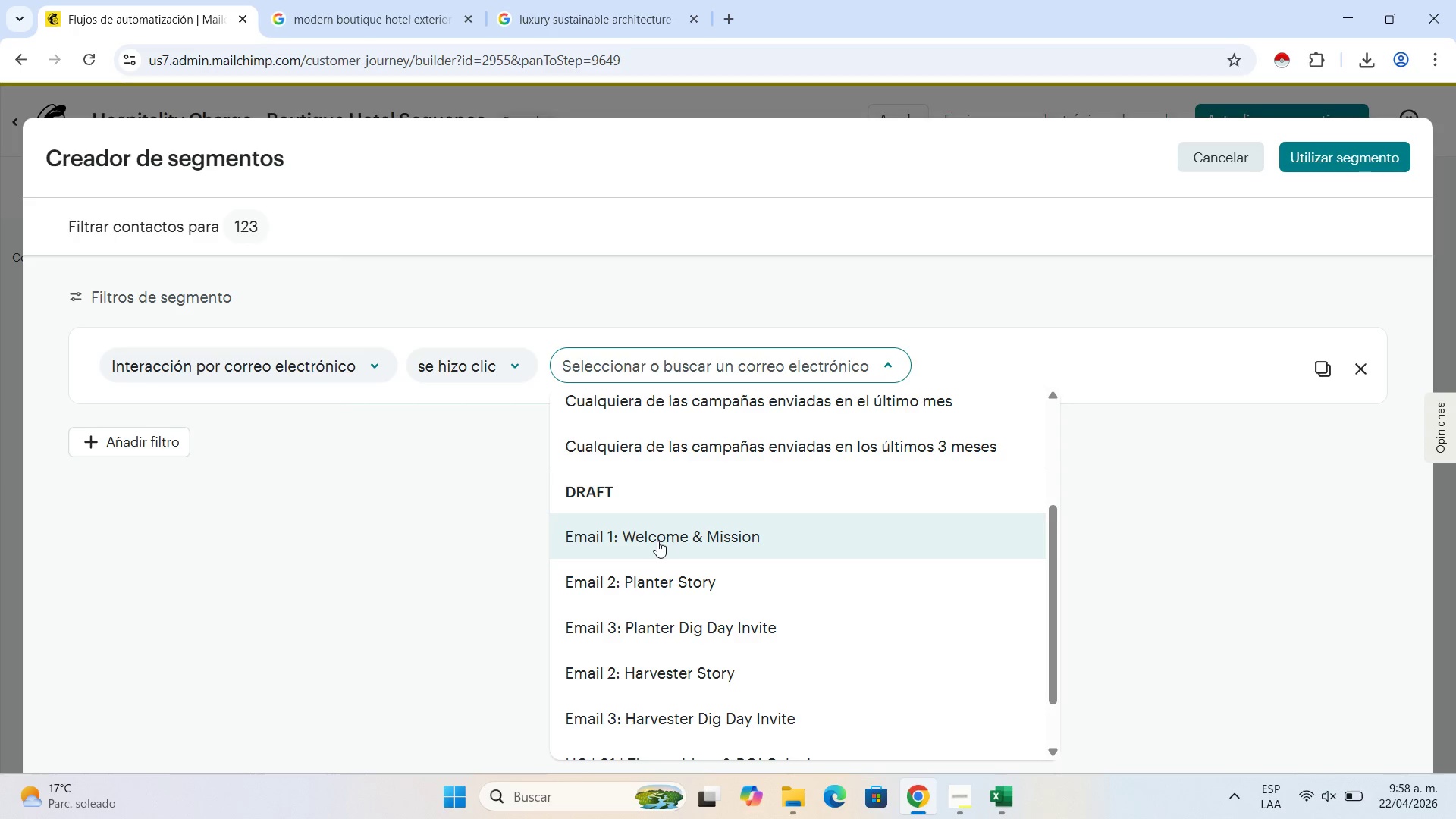 
wait(6.57)
 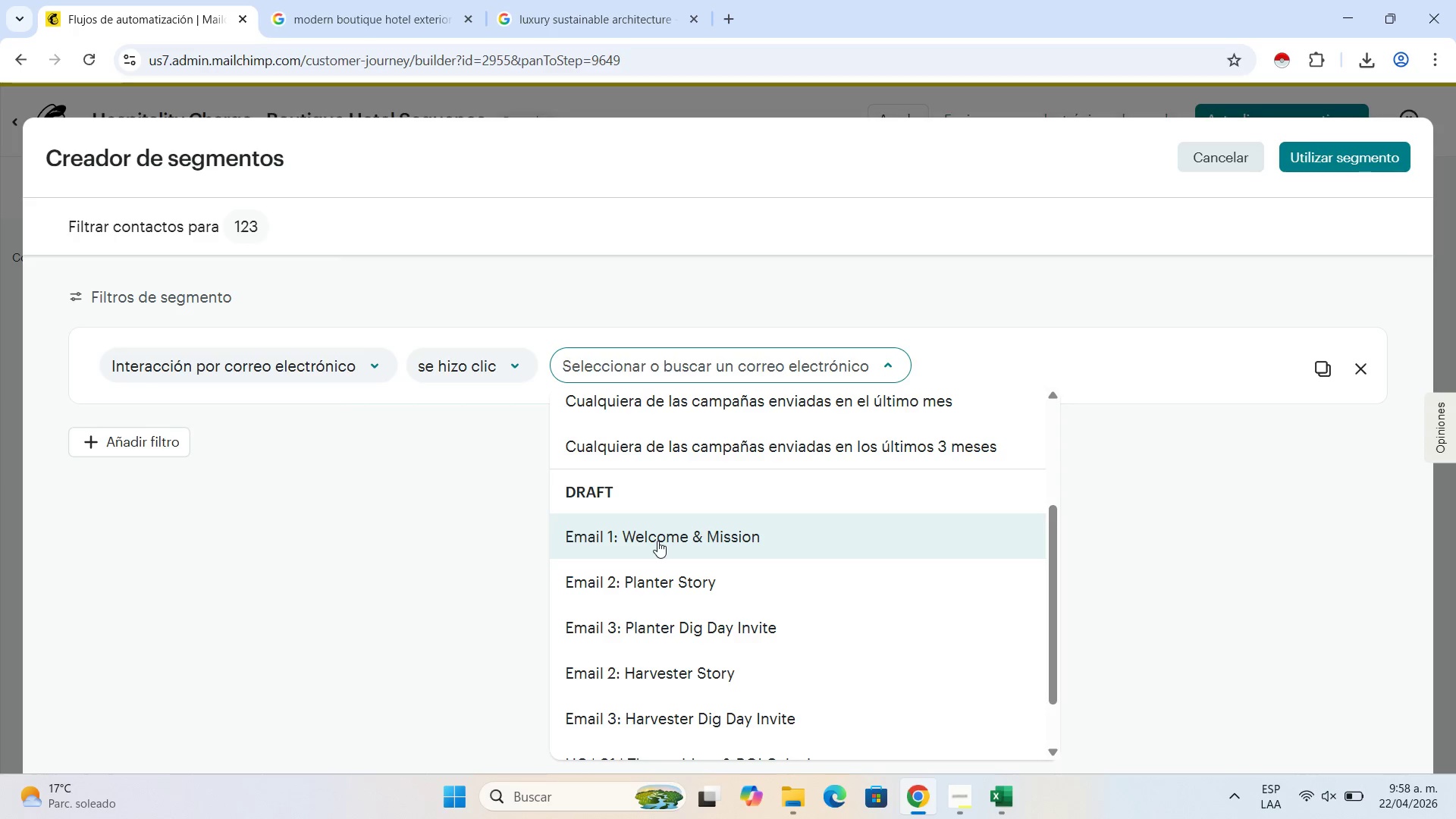 
scroll: coordinate [657, 541], scroll_direction: down, amount: 2.0
 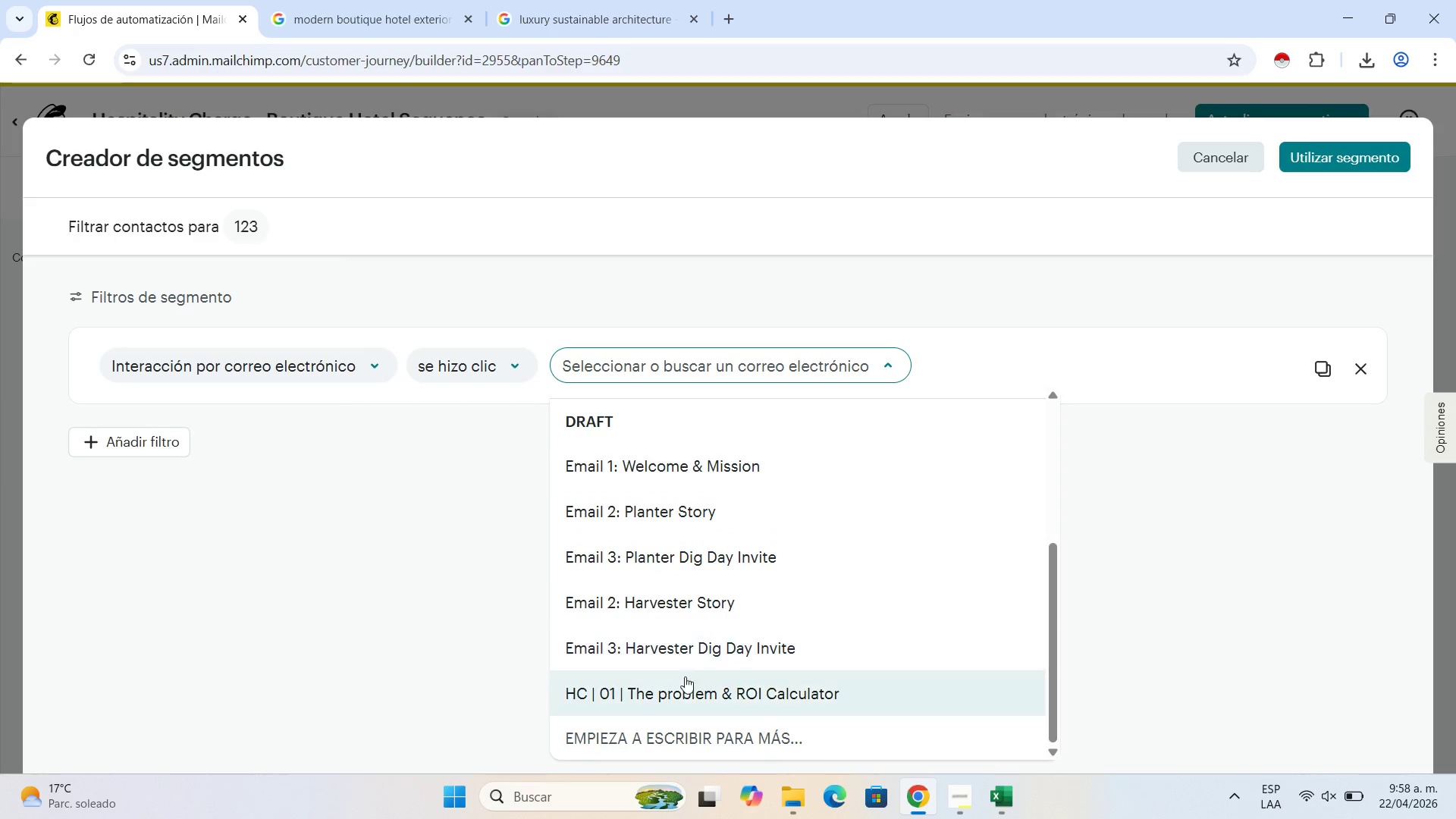 
left_click([724, 689])
 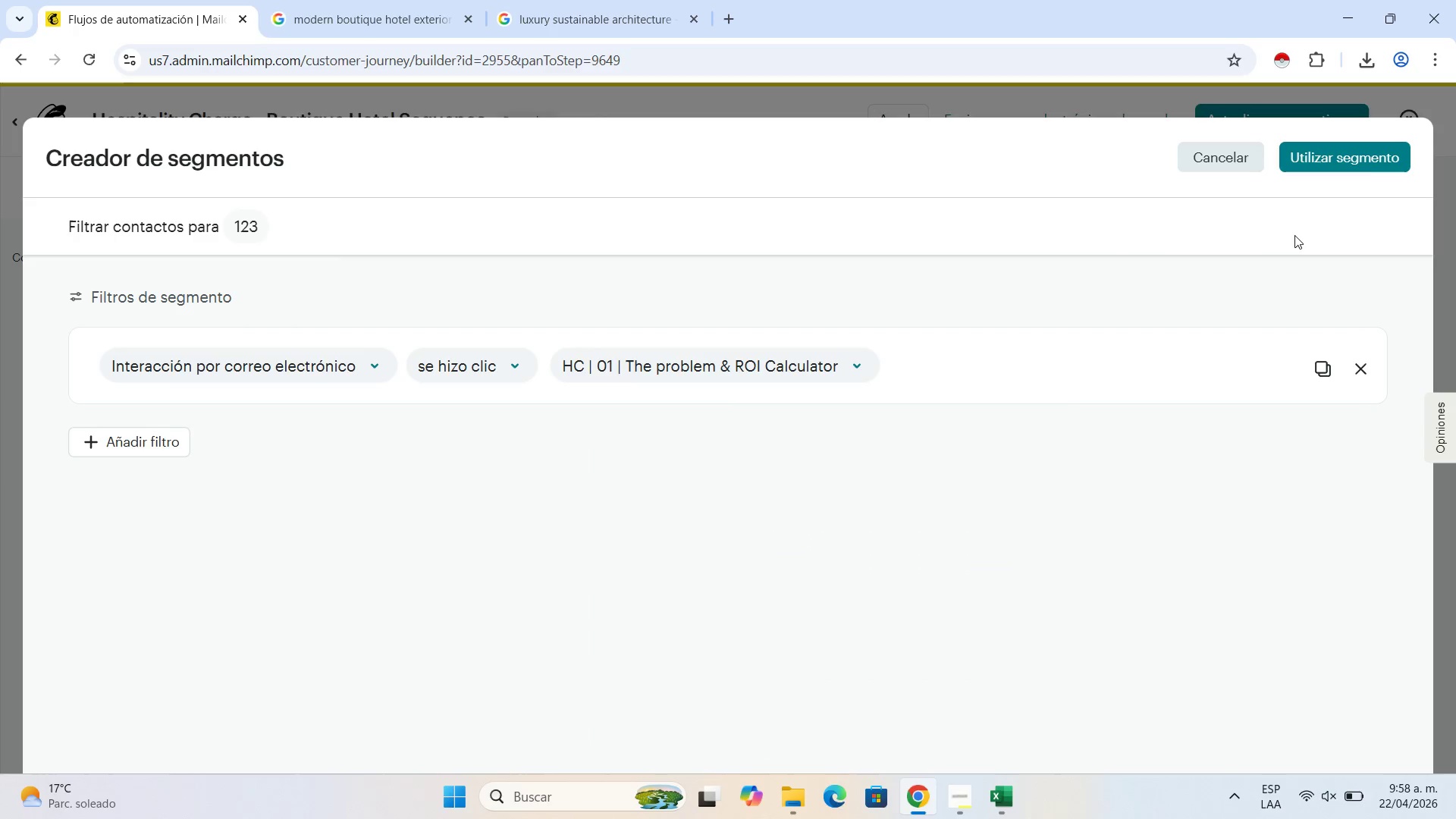 
left_click([1363, 162])
 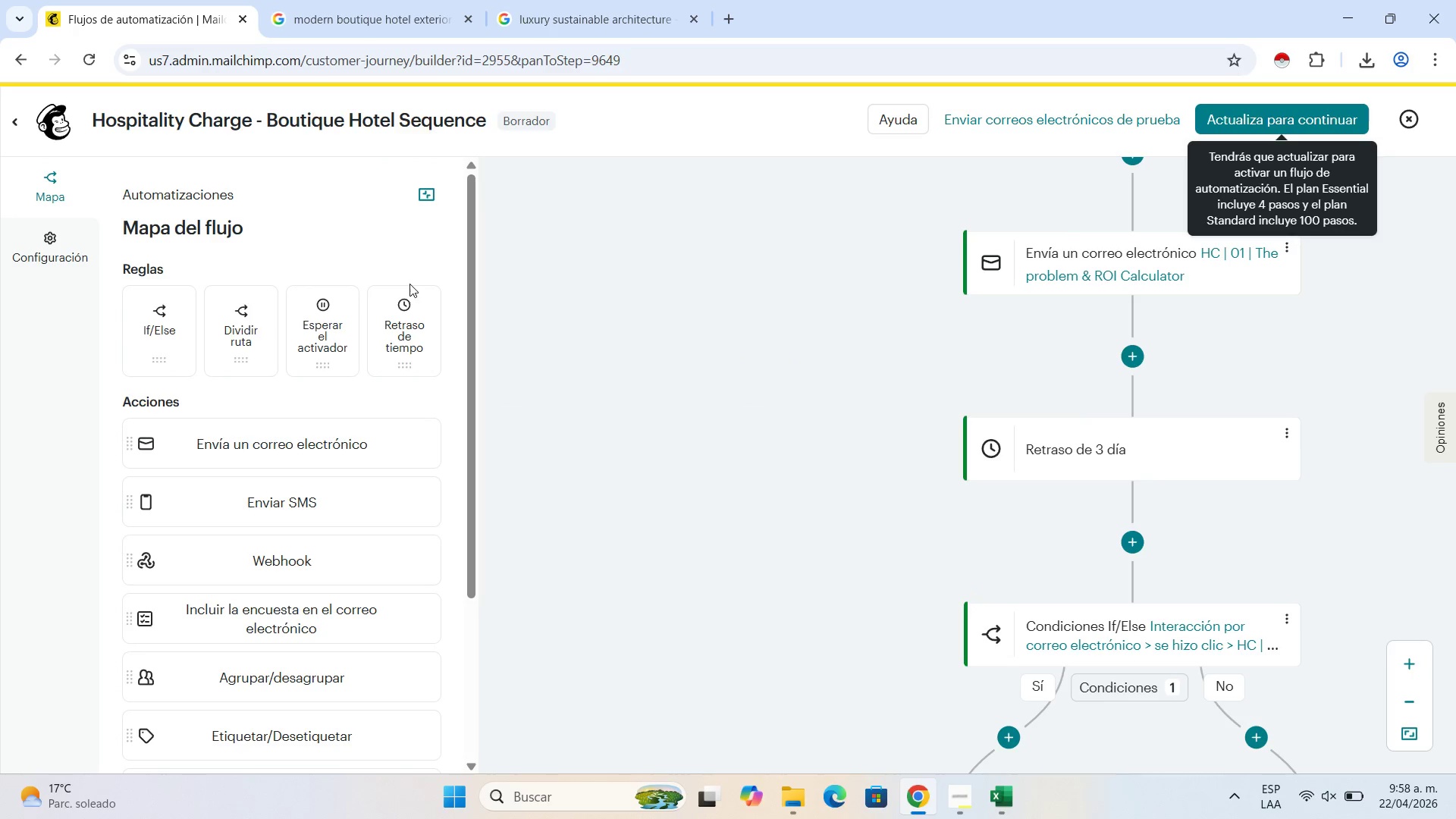 
left_click_drag(start_coordinate=[815, 475], to_coordinate=[630, 447])
 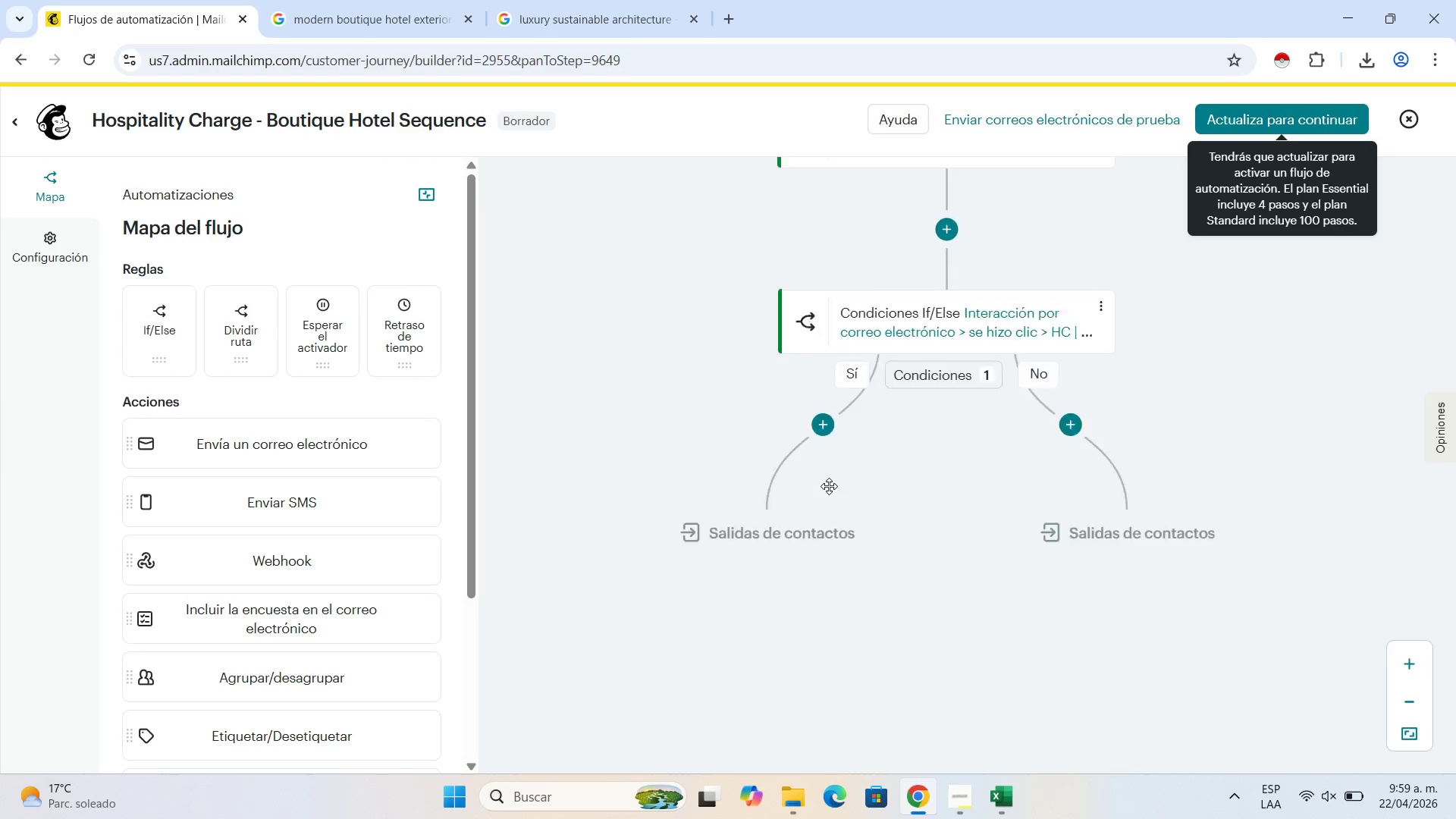 
scroll: coordinate [829, 486], scroll_direction: down, amount: 4.0
 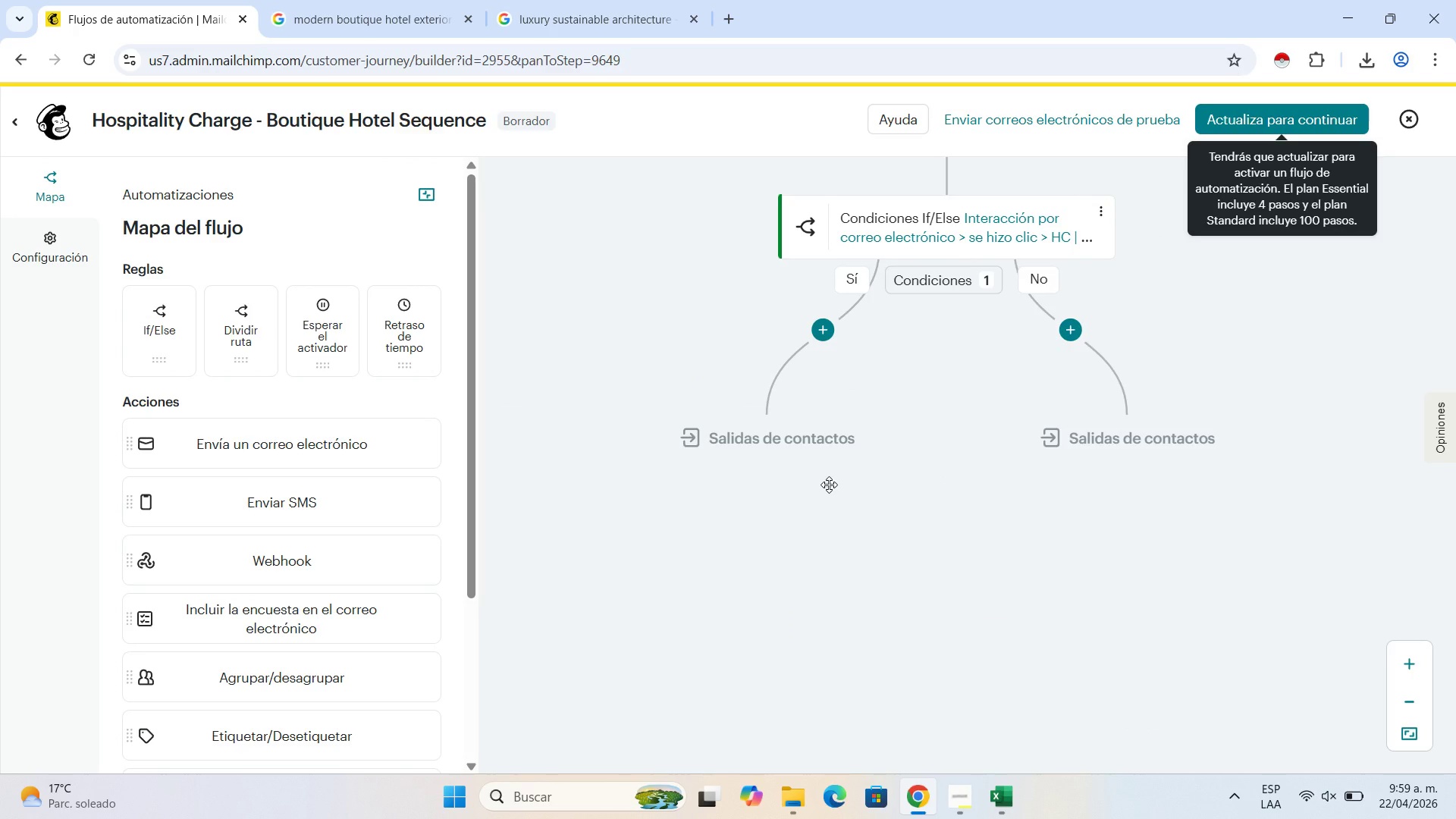 
wait(54.65)
 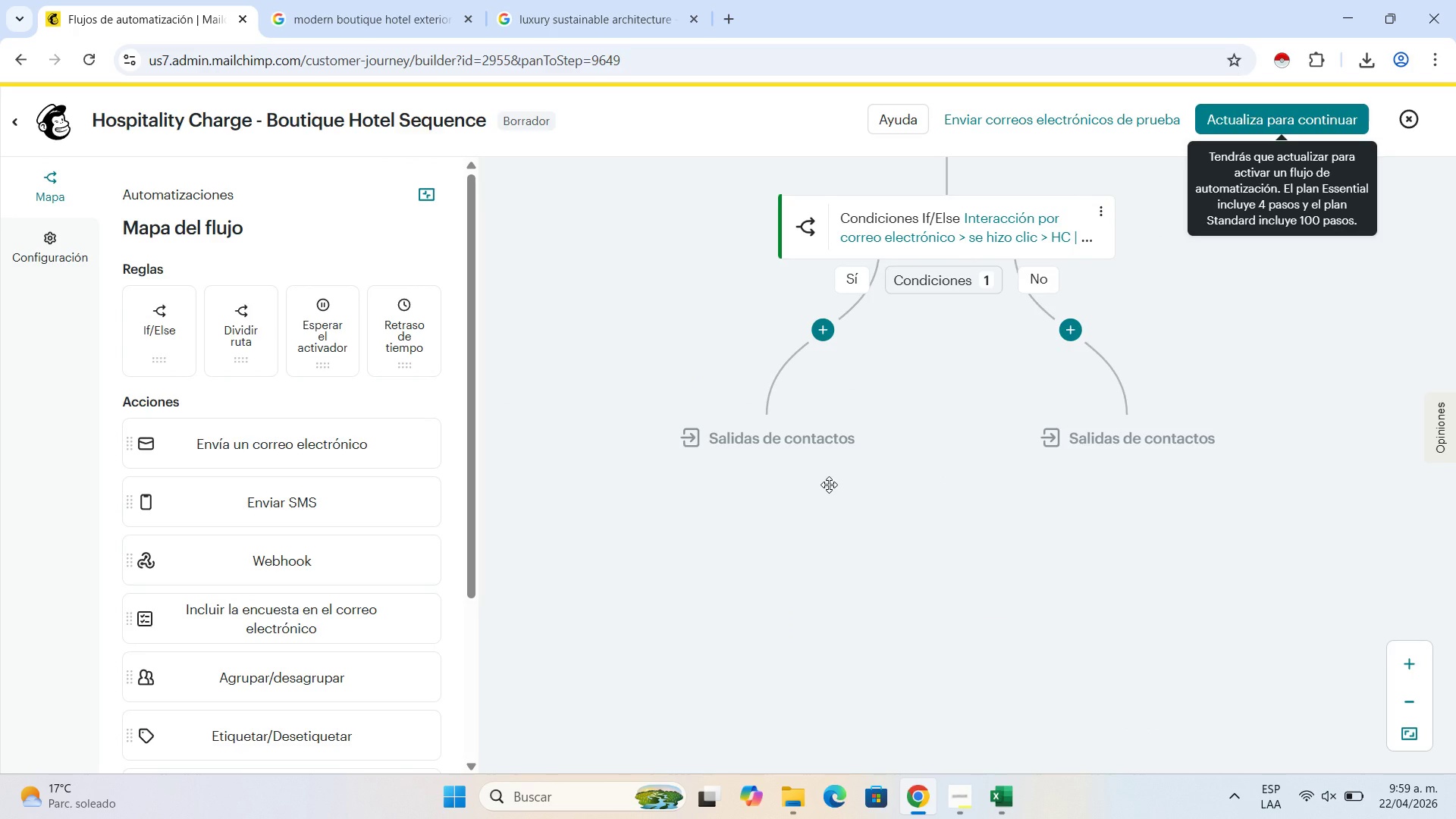 
left_click([957, 795])